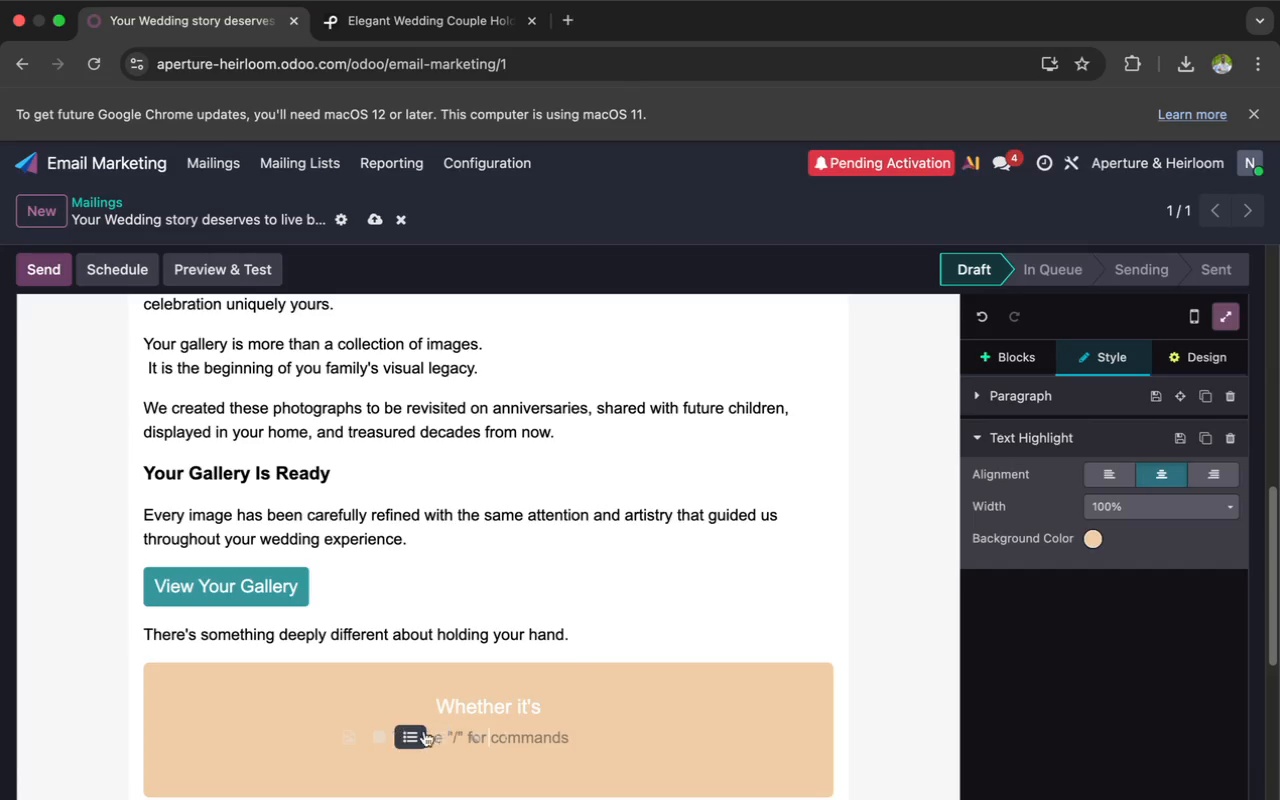 
left_click([410, 734])
 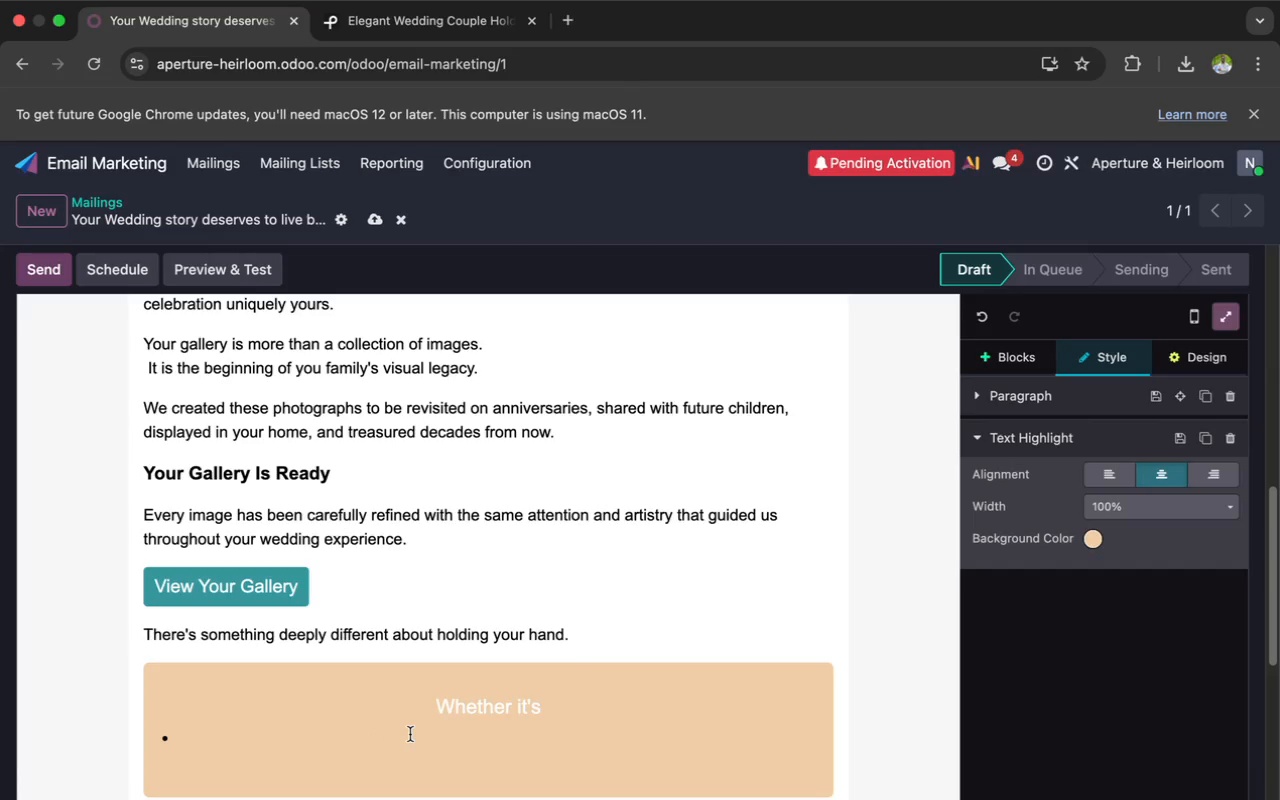 
type(a handcra)
 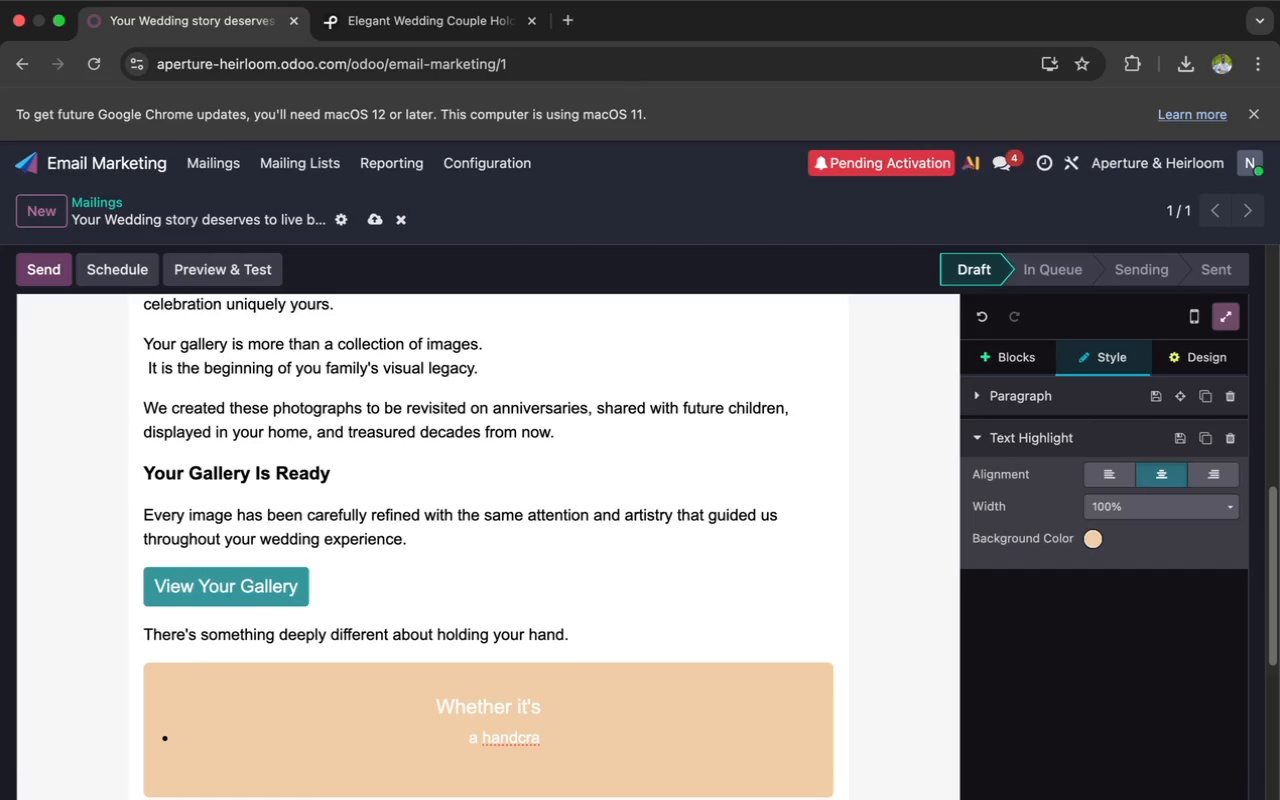 
type(fted wedding album,)
 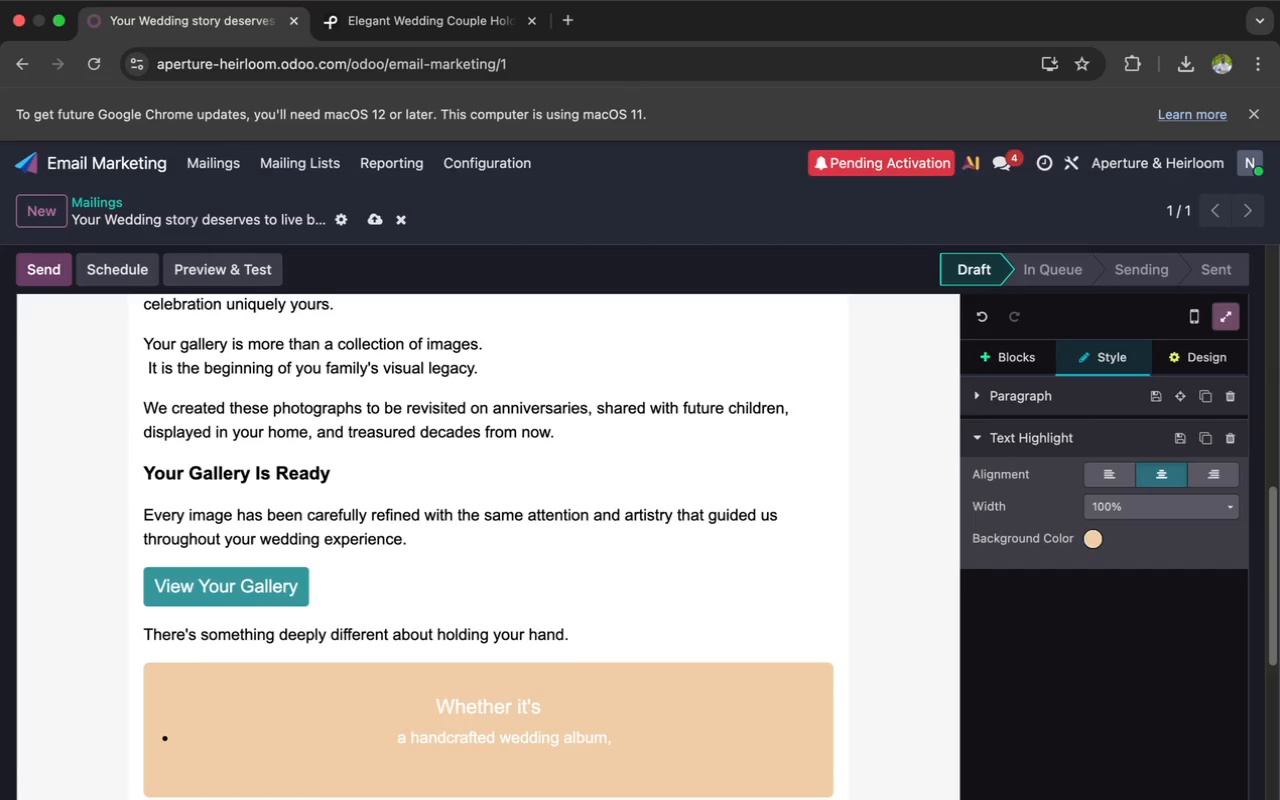 
key(Enter)
 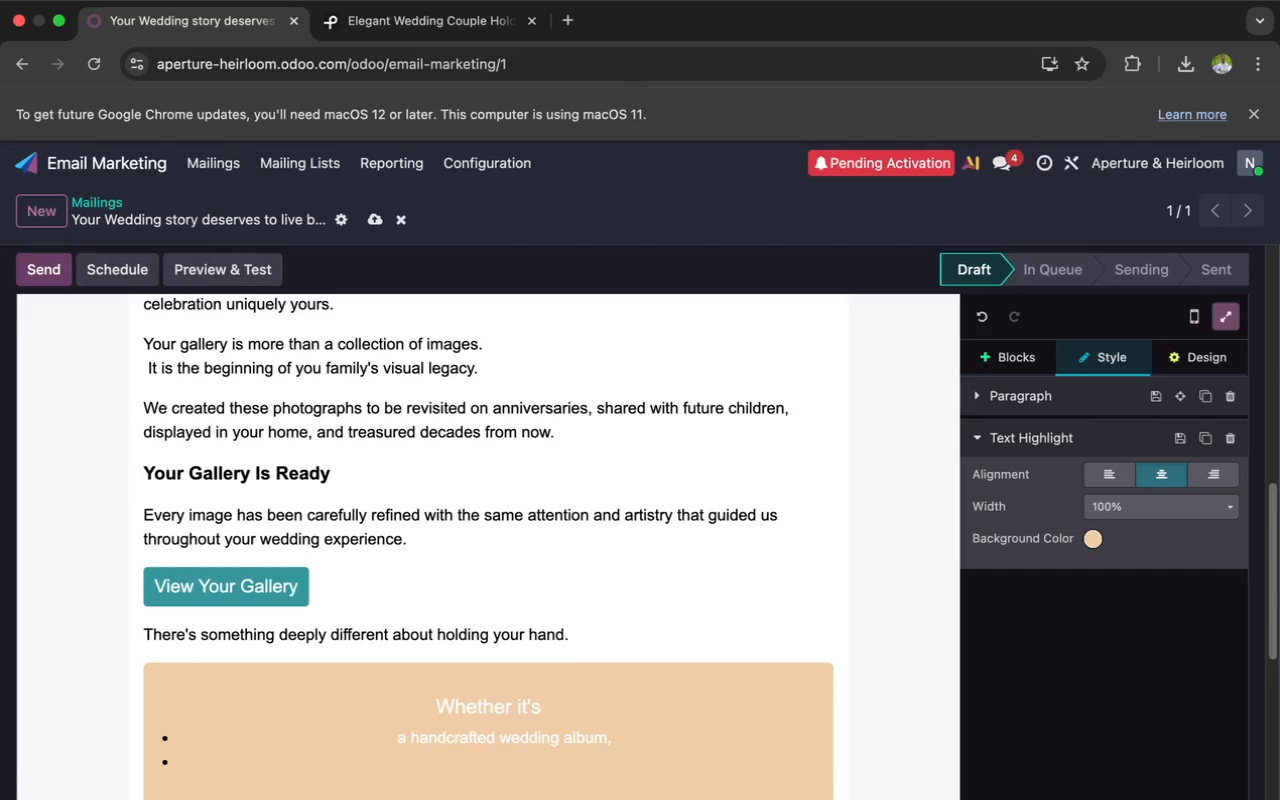 
type(fr)
 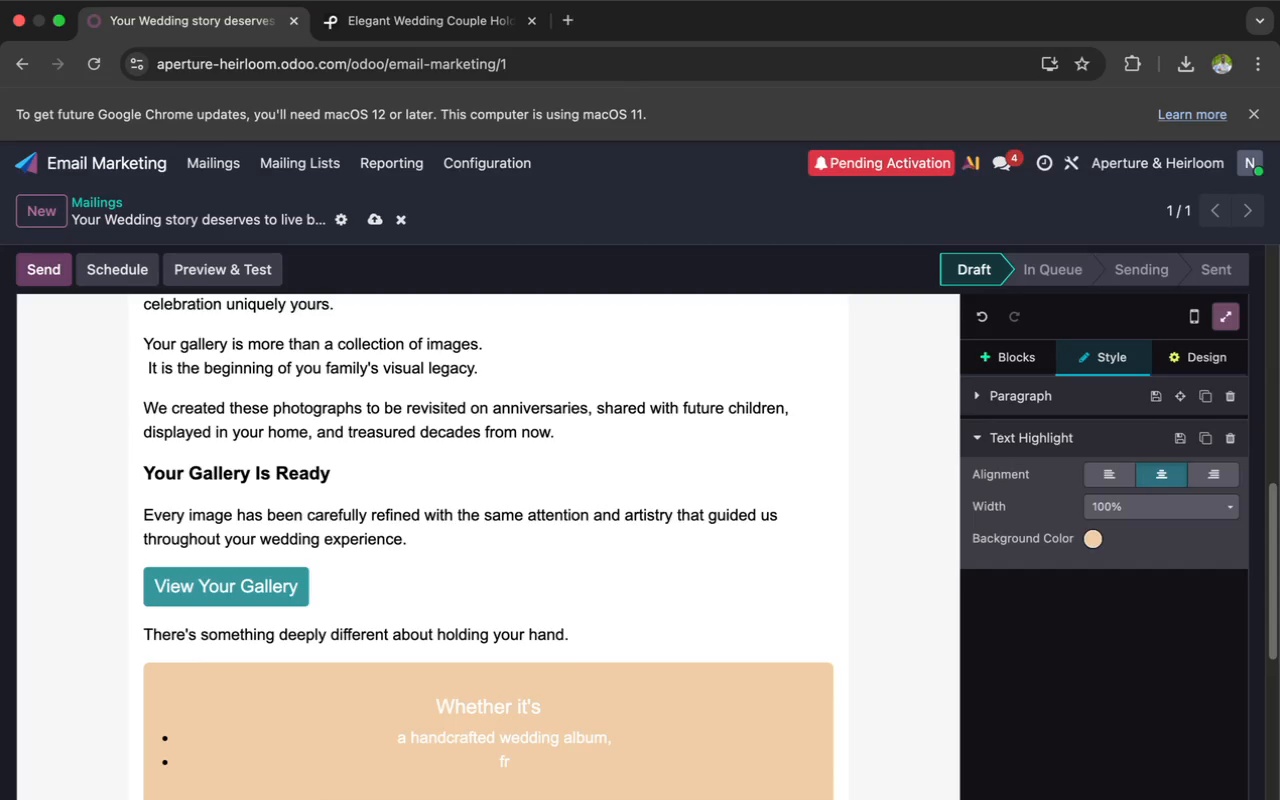 
type(amed fine)
 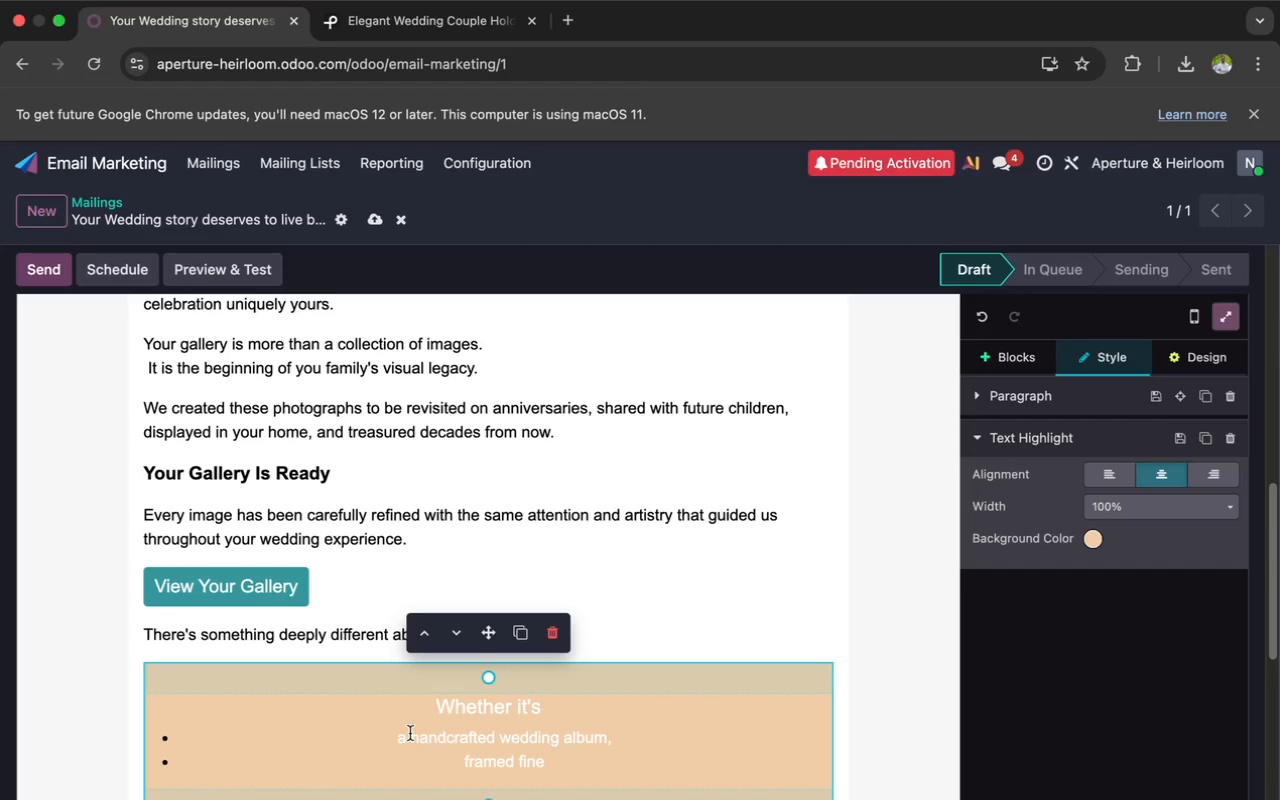 
wait(32.51)
 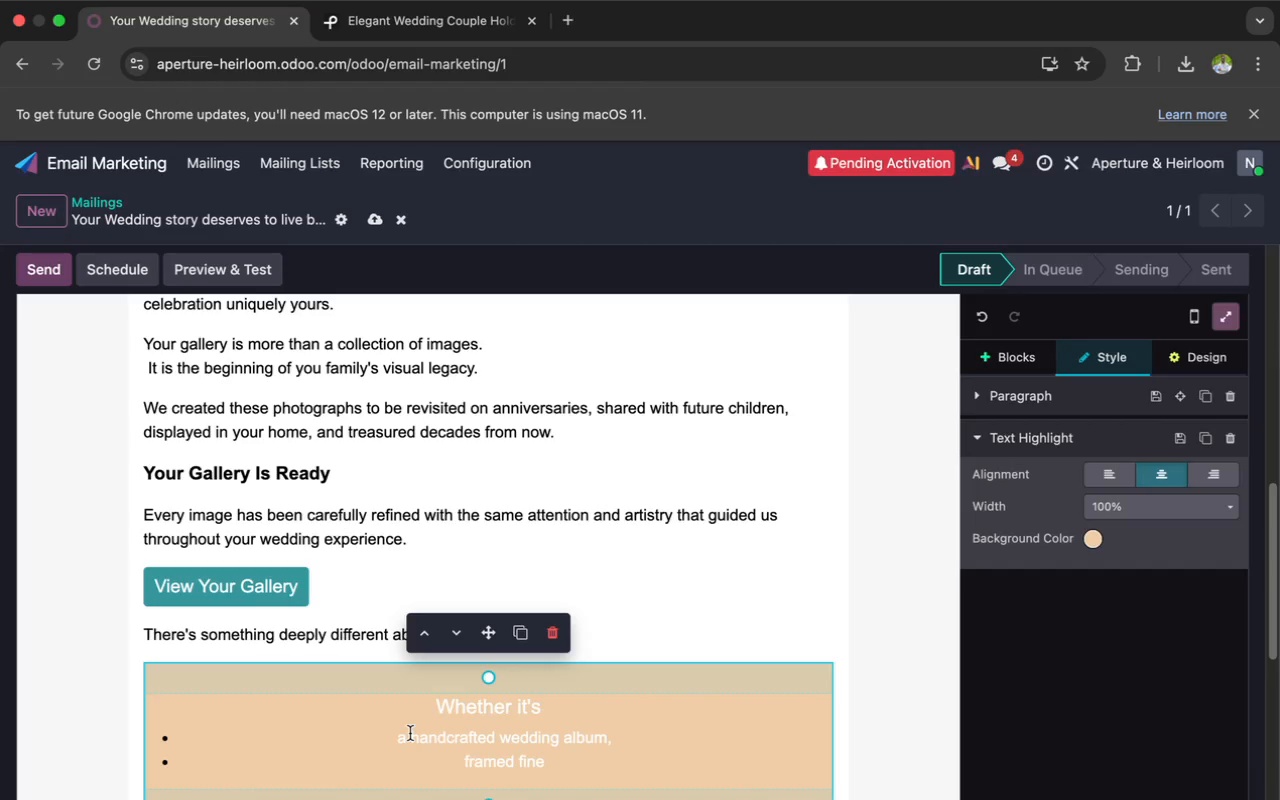 
type( art pri)
 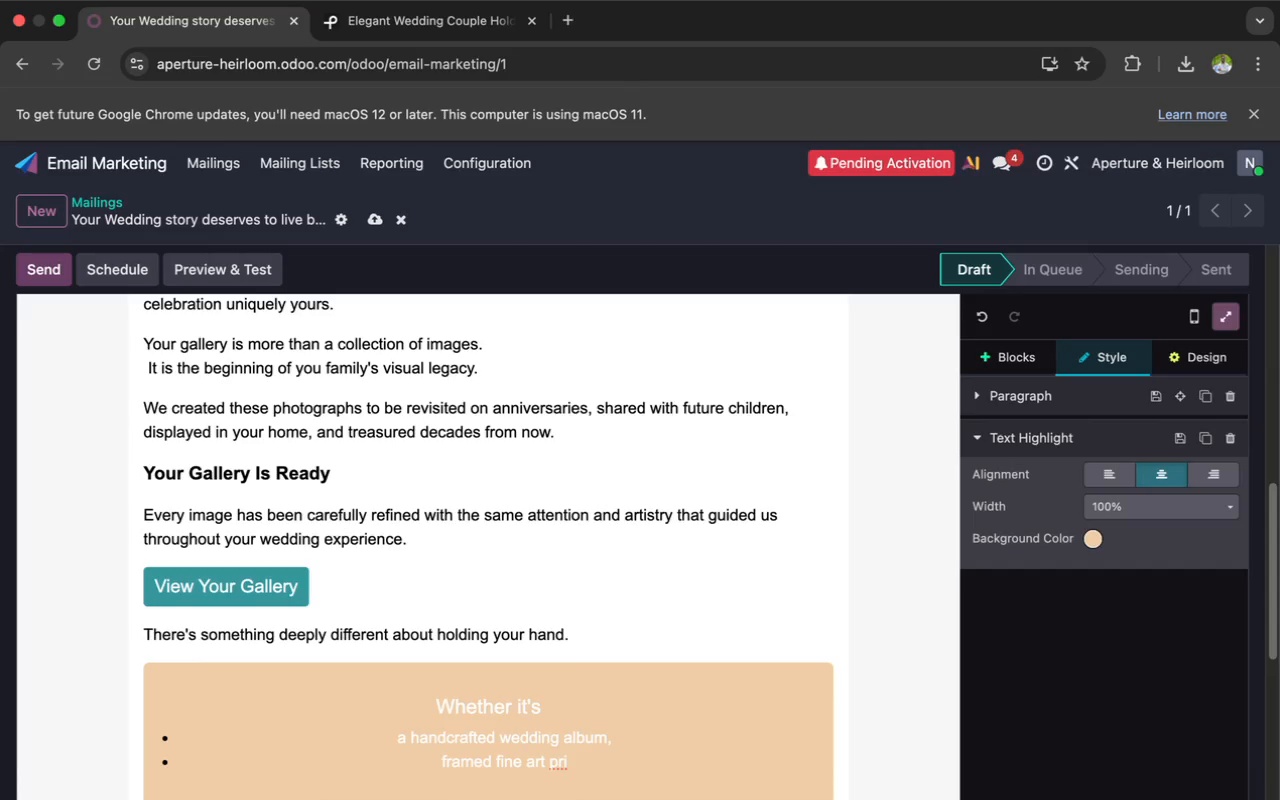 
wait(7.63)
 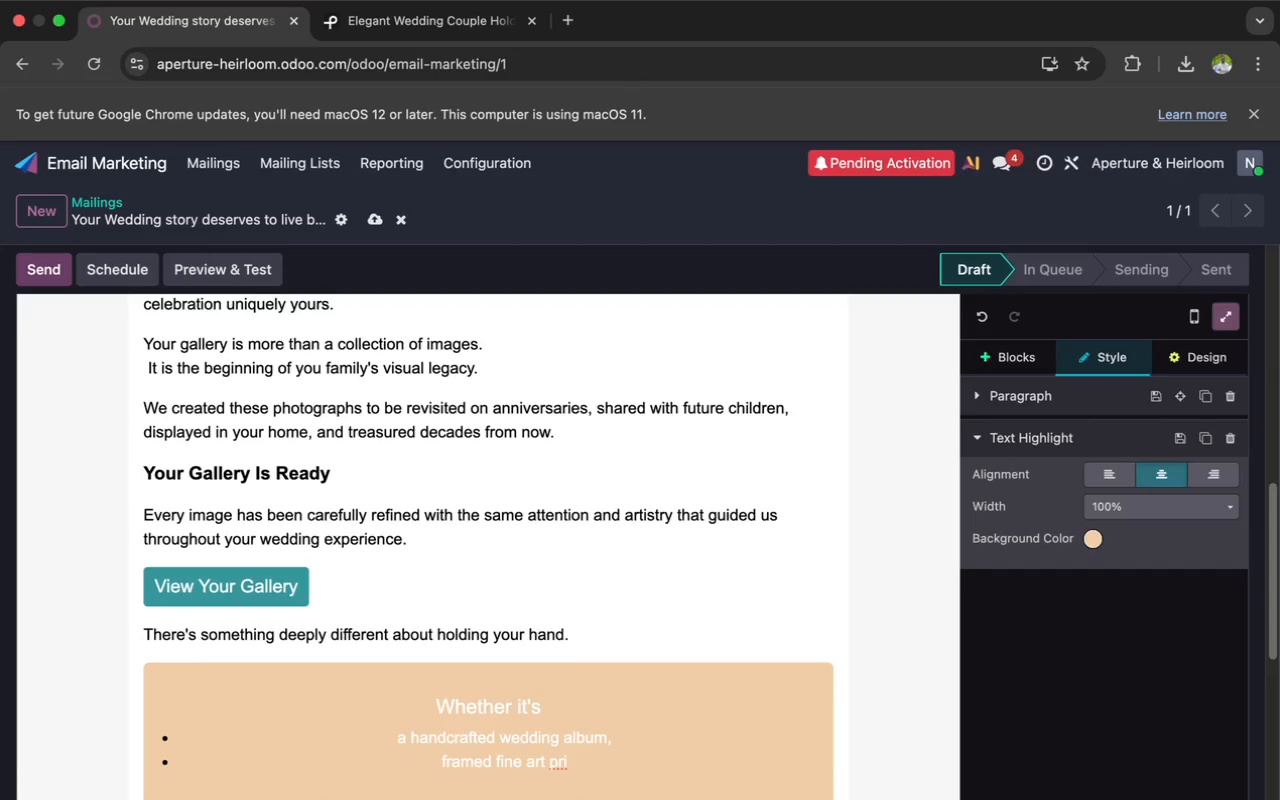 
type(nts,)
 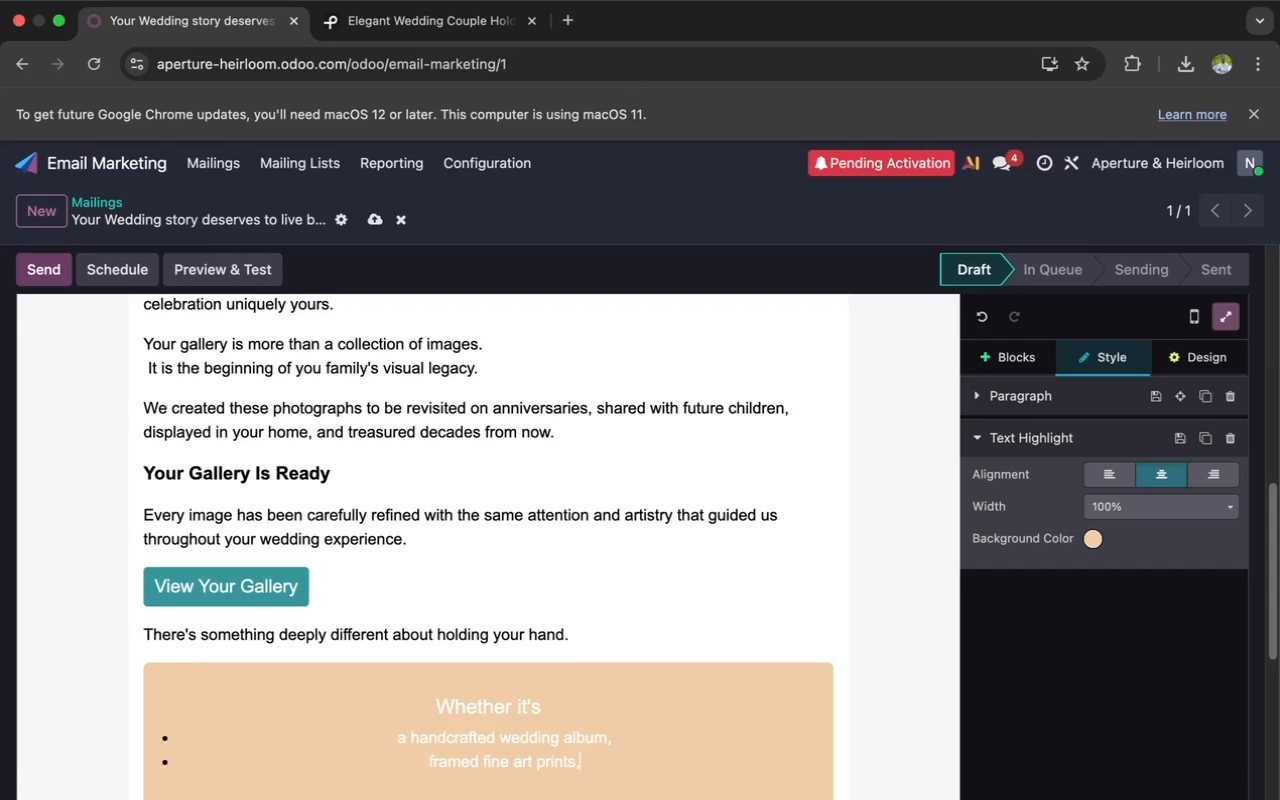 
key(Enter)
 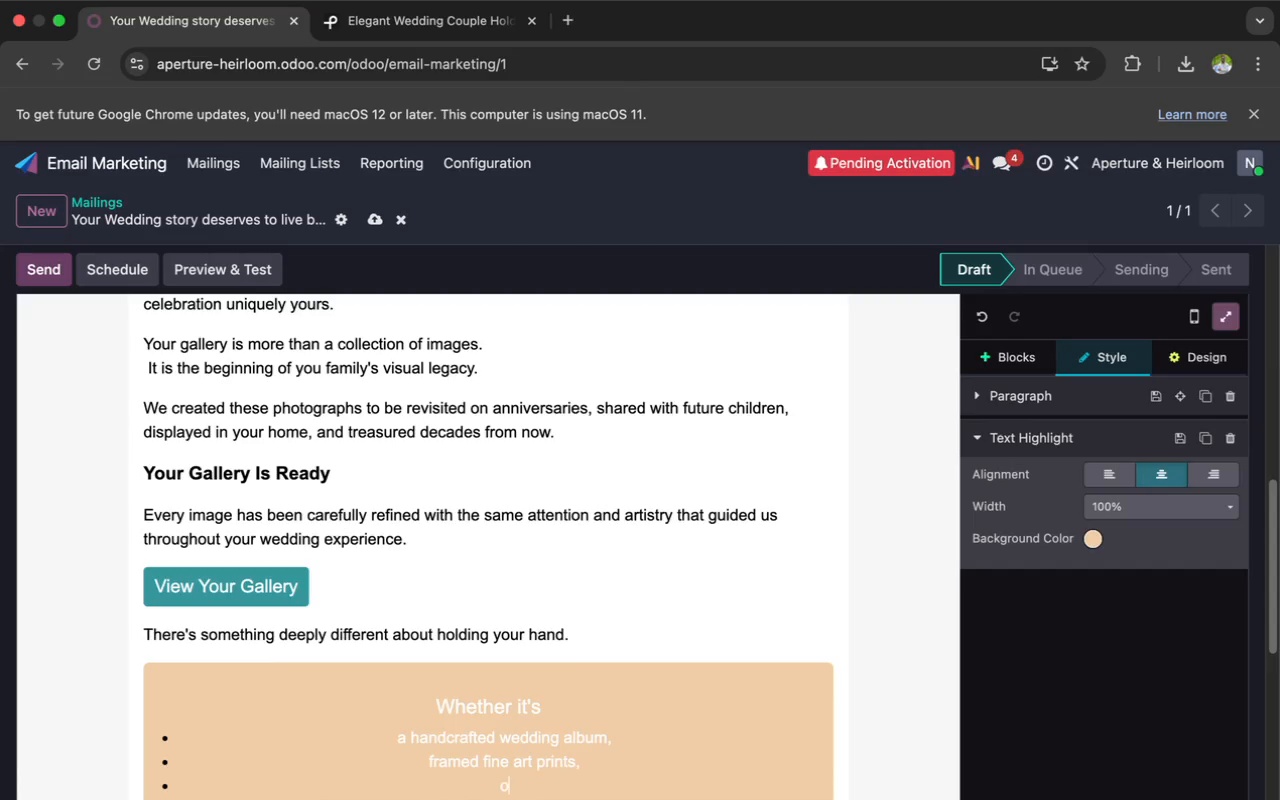 
type(or a )
 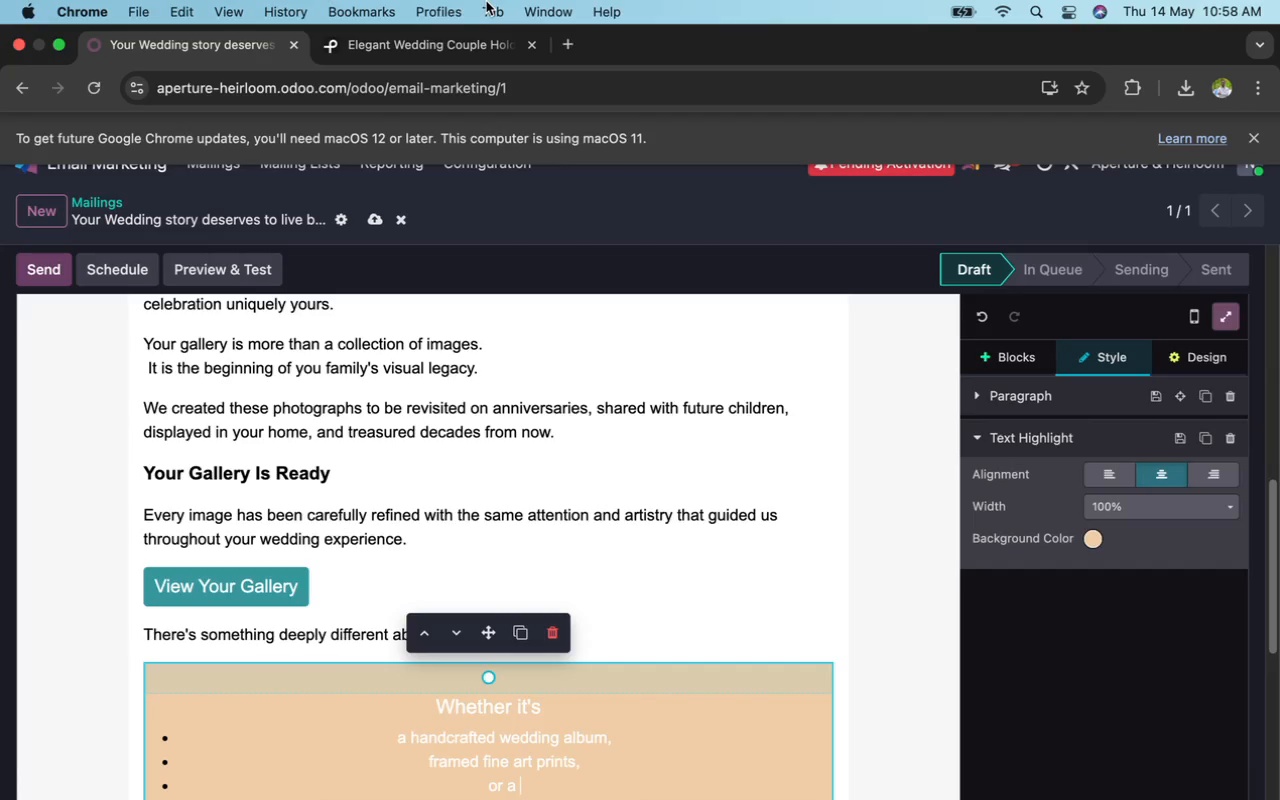 
wait(13.98)
 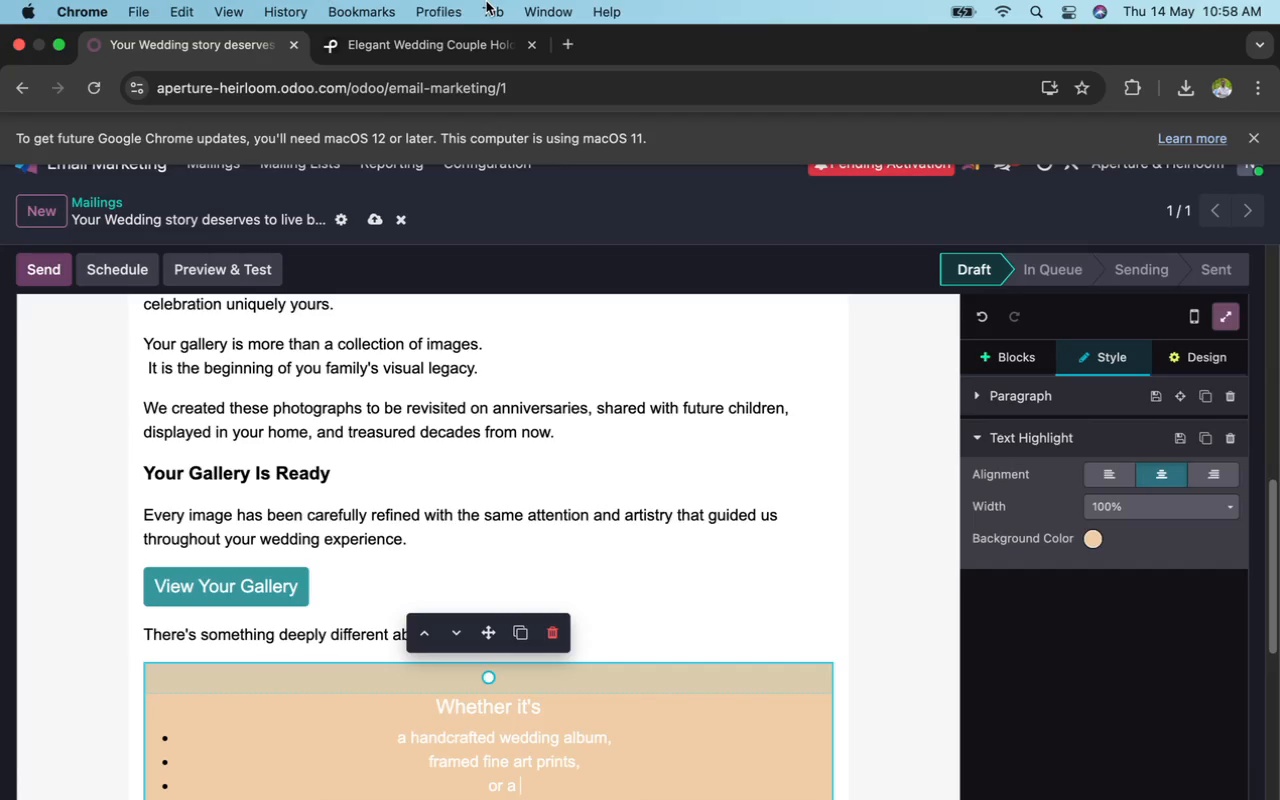 
type(keepsake collection)
 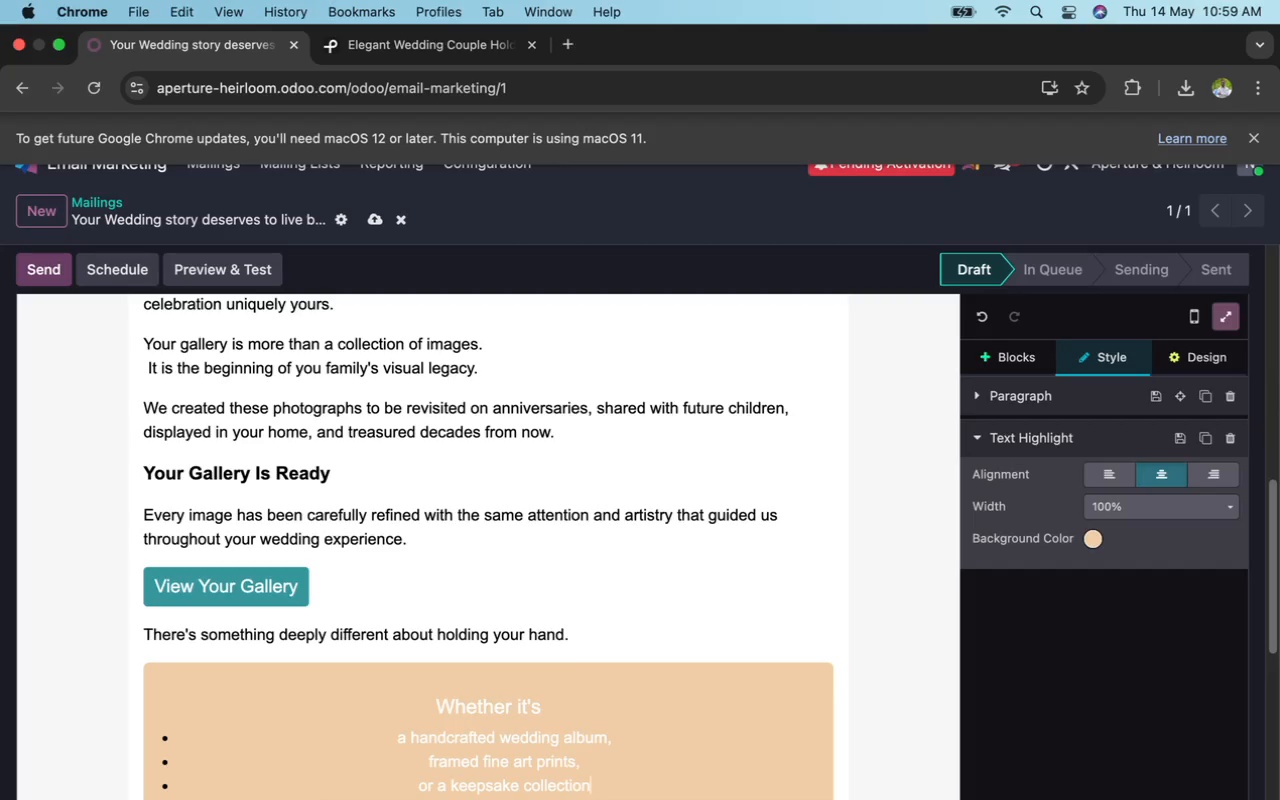 
wait(6.53)
 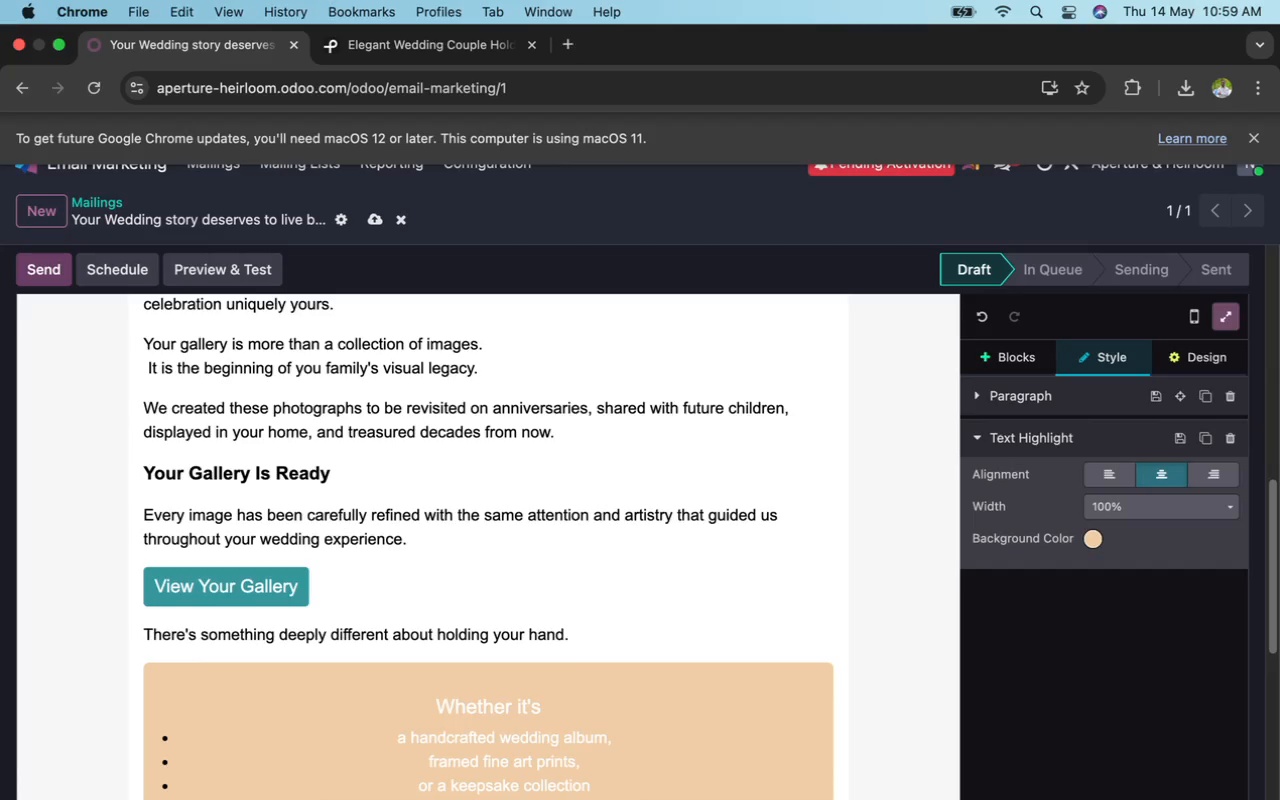 
type( for parents and loved ones,)
 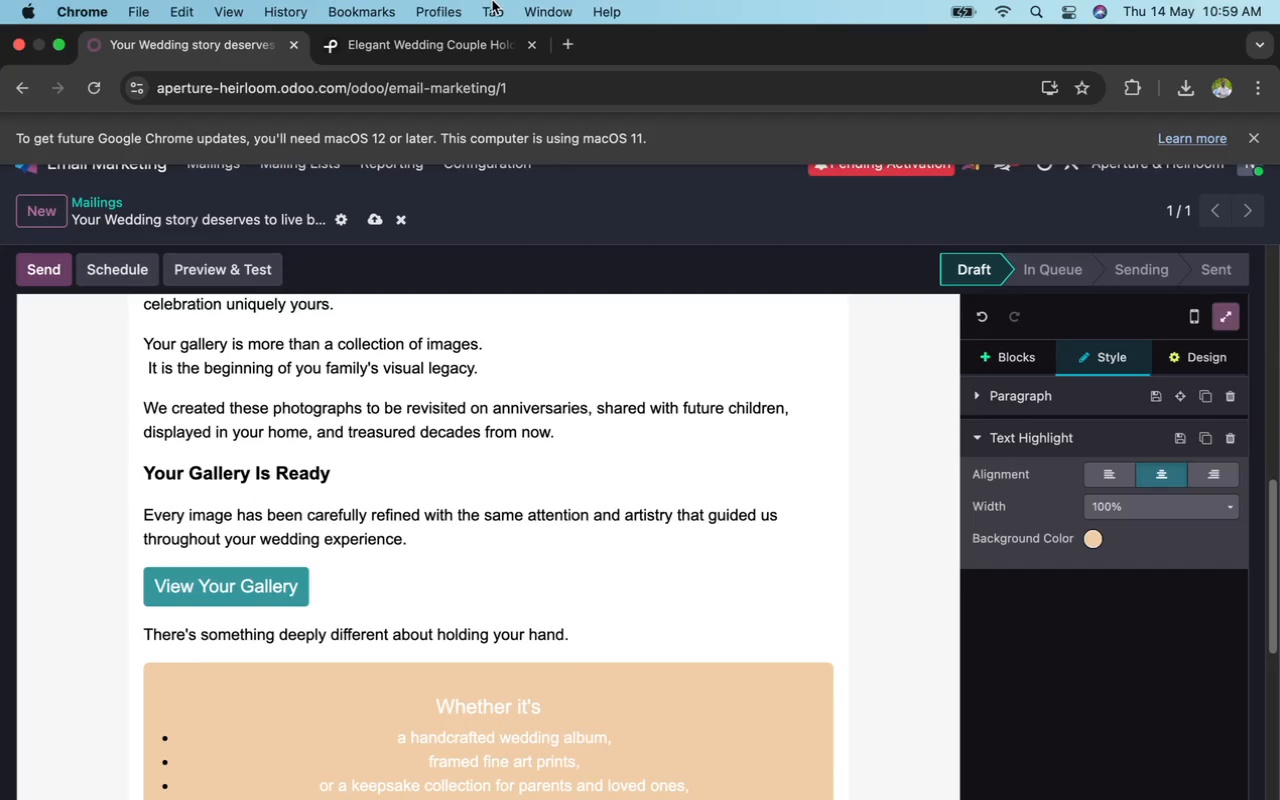 
wait(5.89)
 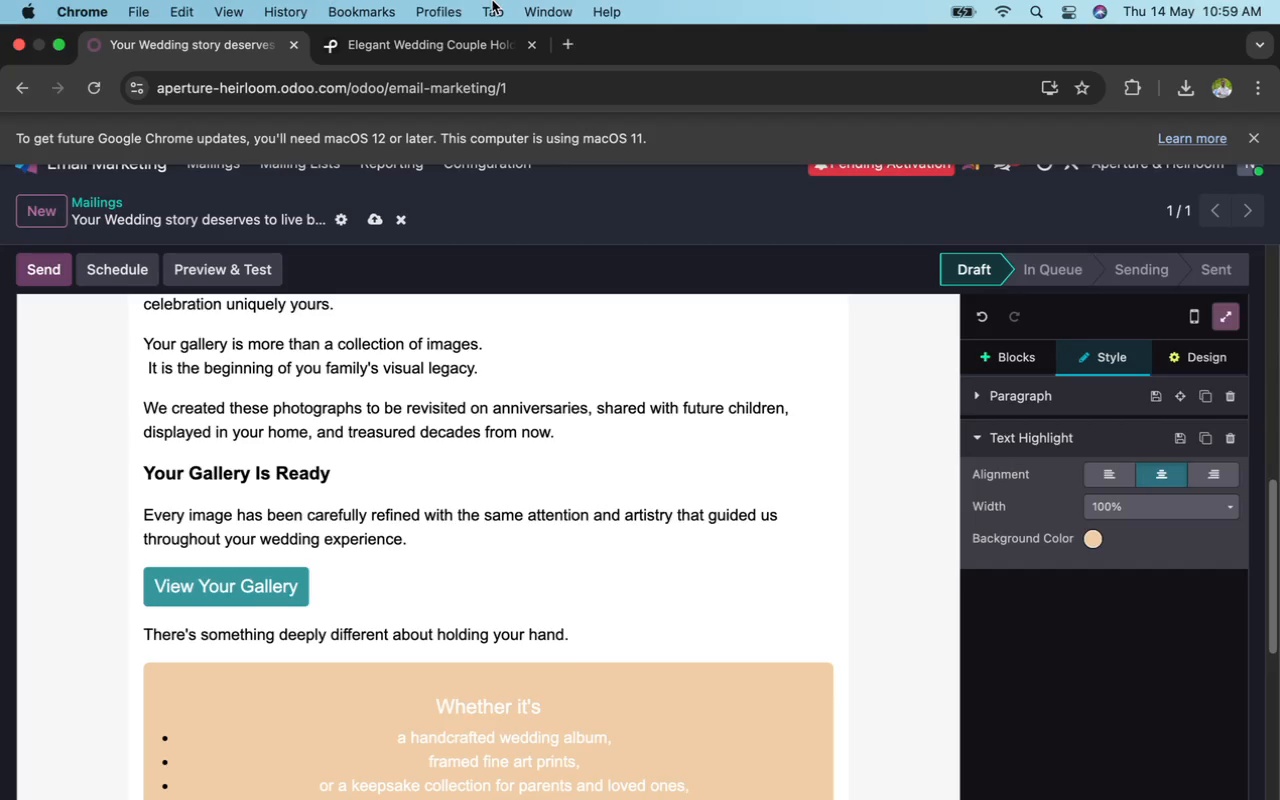 
scroll: coordinate [492, 0], scroll_direction: down, amount: 6.0
 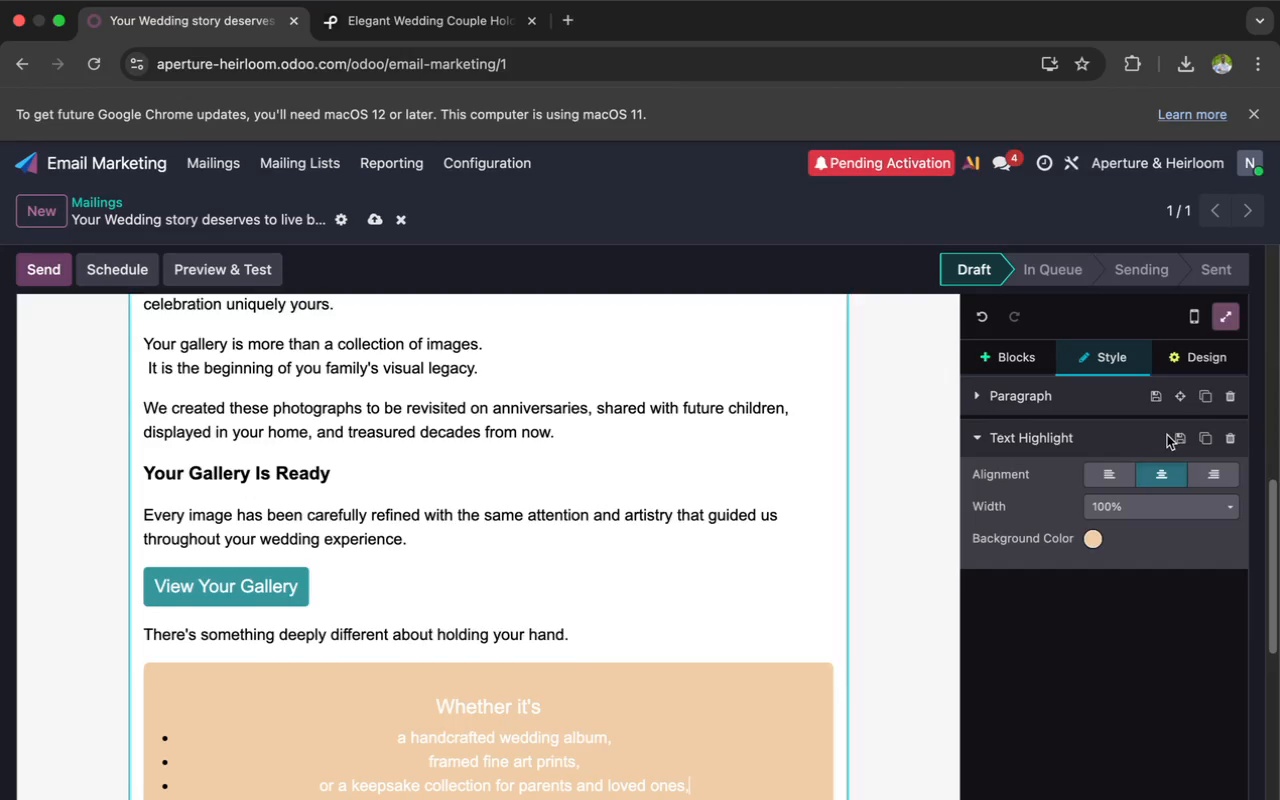 
left_click([1109, 470])
 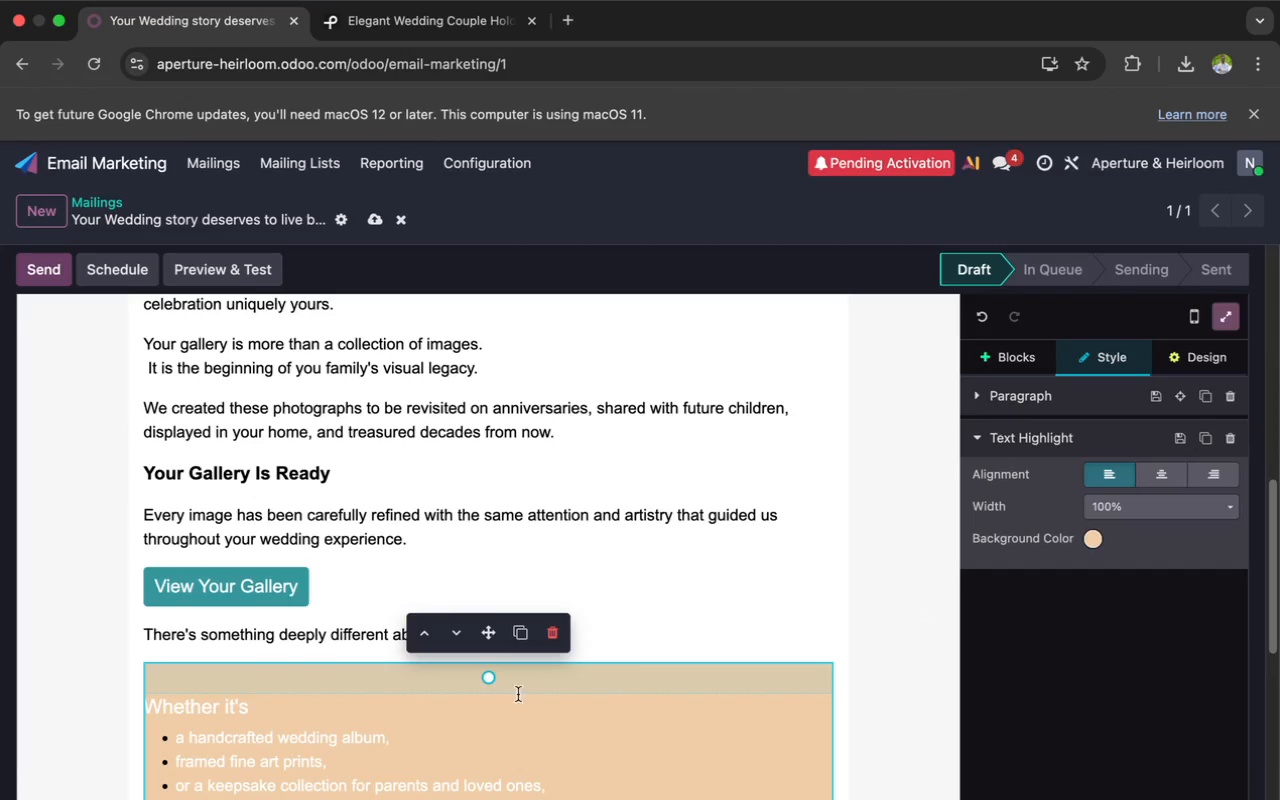 
left_click_drag(start_coordinate=[496, 681], to_coordinate=[495, 639])
 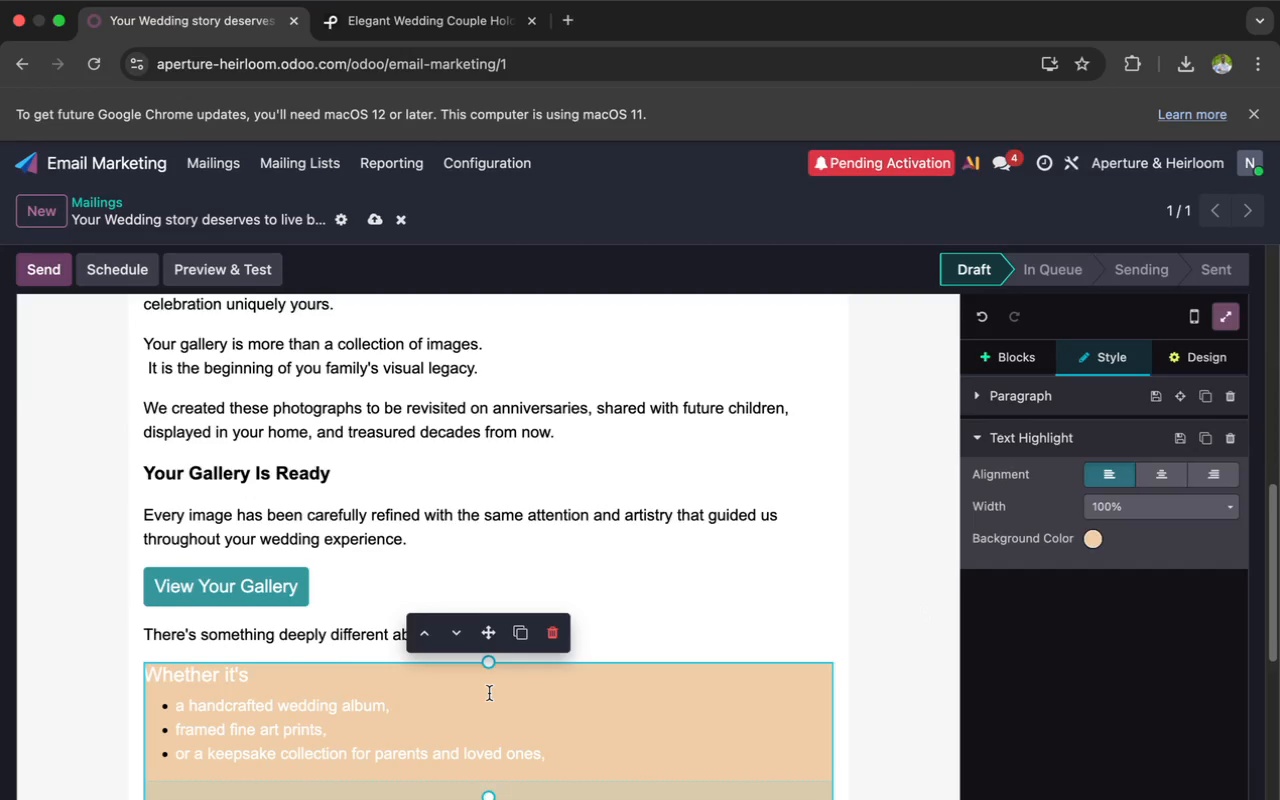 
scroll: coordinate [489, 693], scroll_direction: down, amount: 3.0
 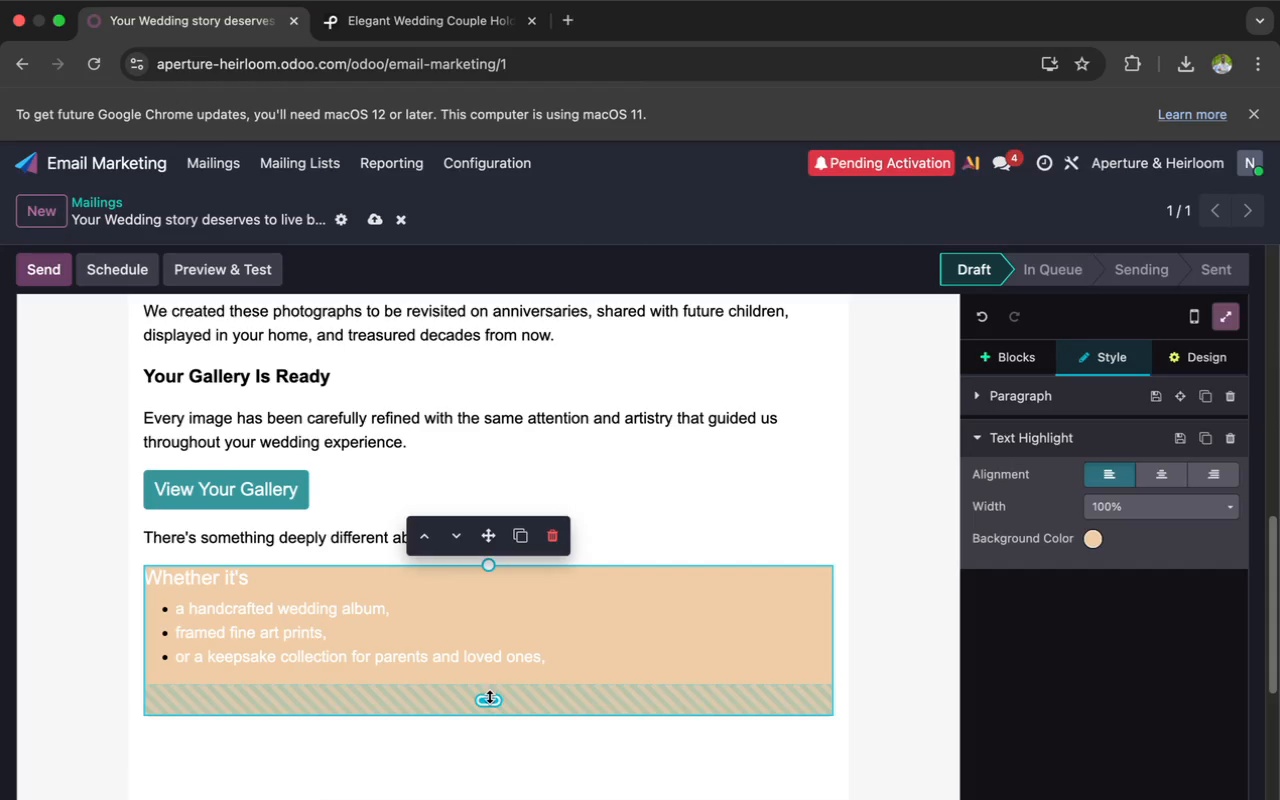 
left_click_drag(start_coordinate=[489, 696], to_coordinate=[482, 653])
 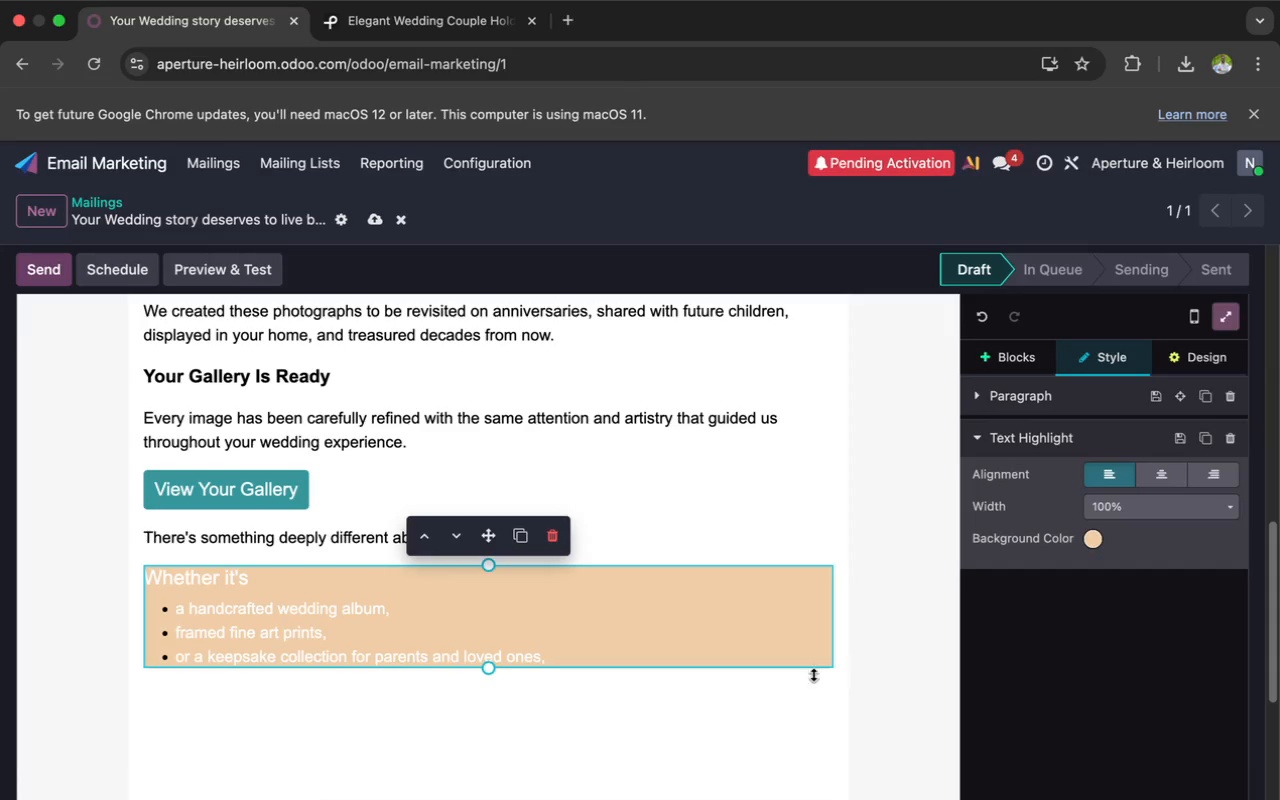 
left_click([722, 691])
 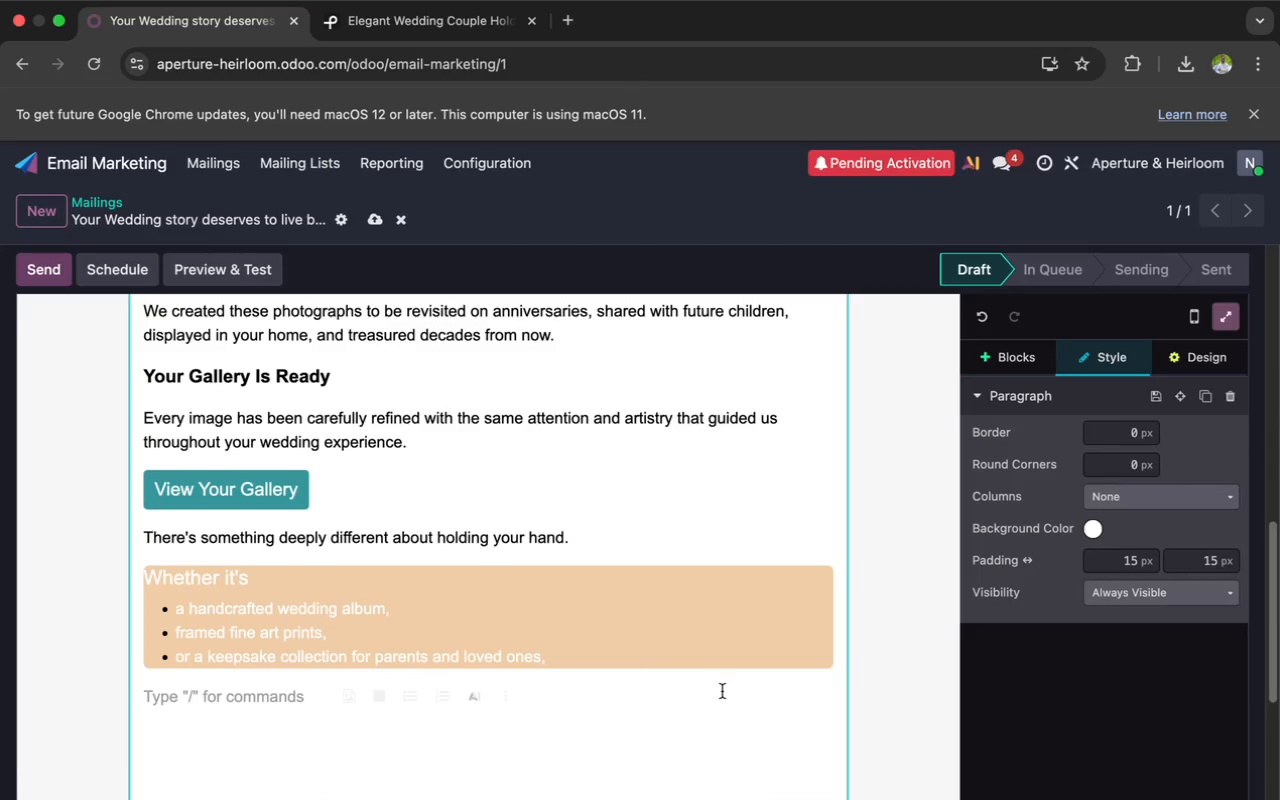 
type(We would be honored to help preserve your)
 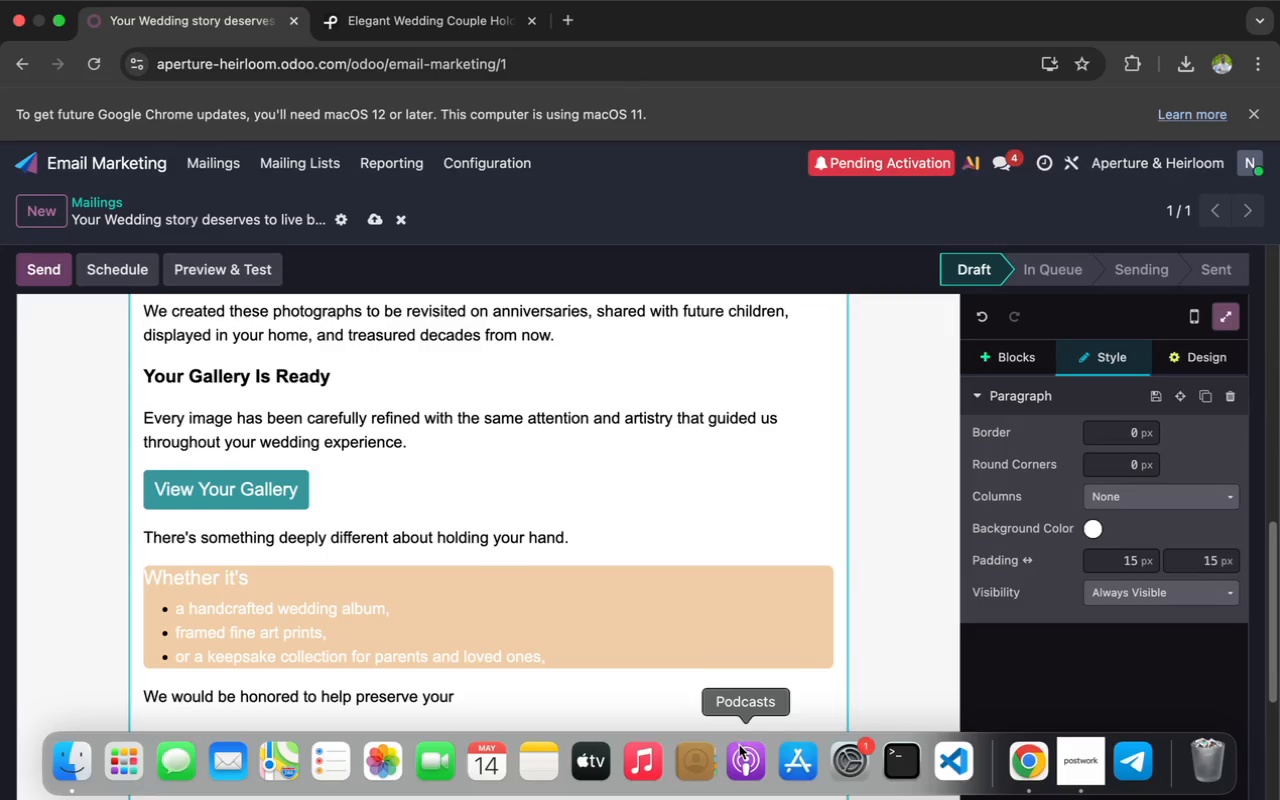 
wait(39.63)
 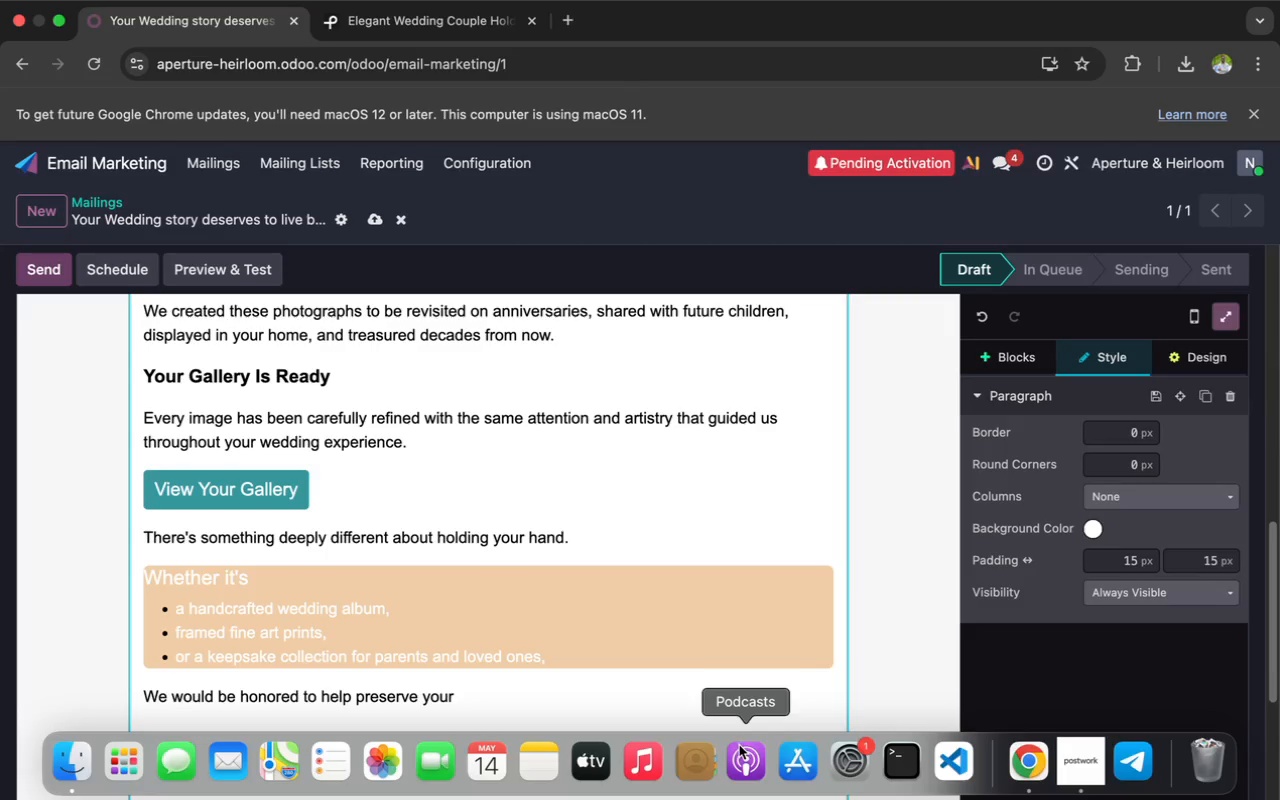 
type( story beautifully.)
 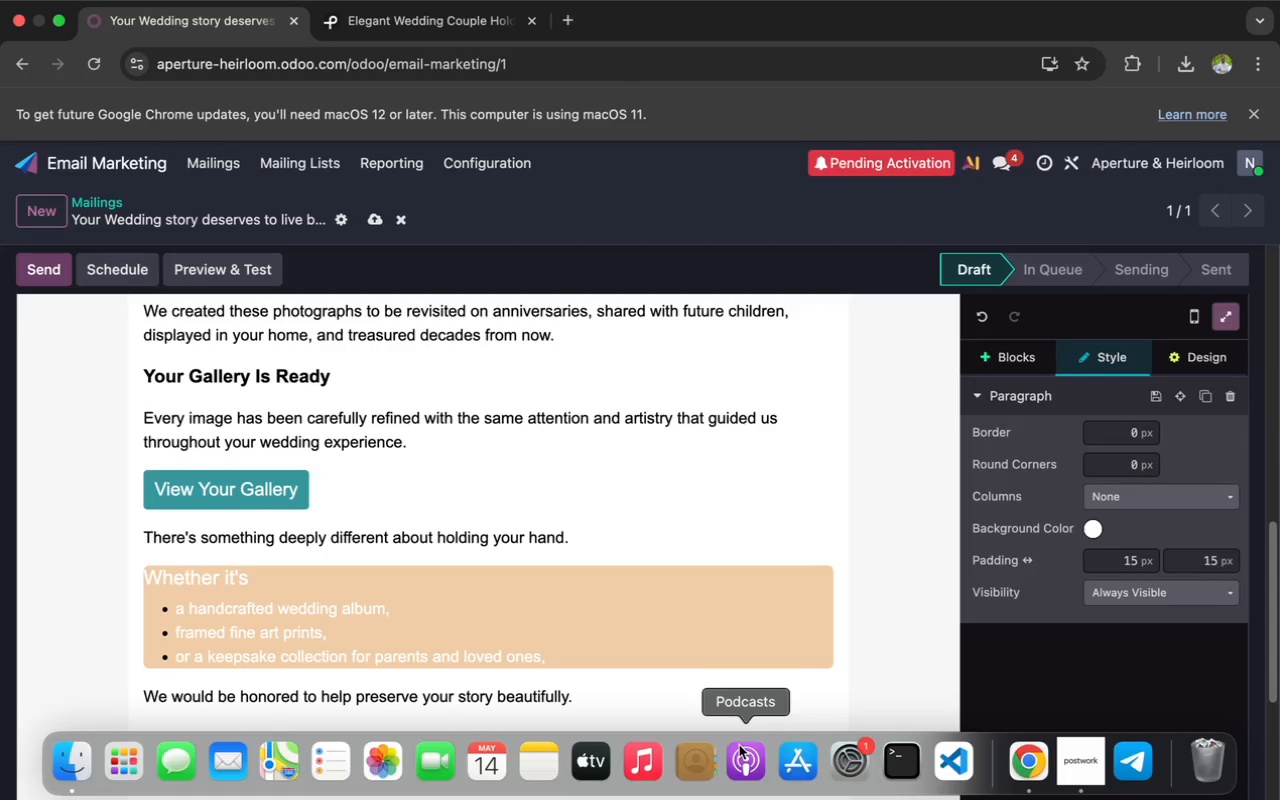 
wait(11.45)
 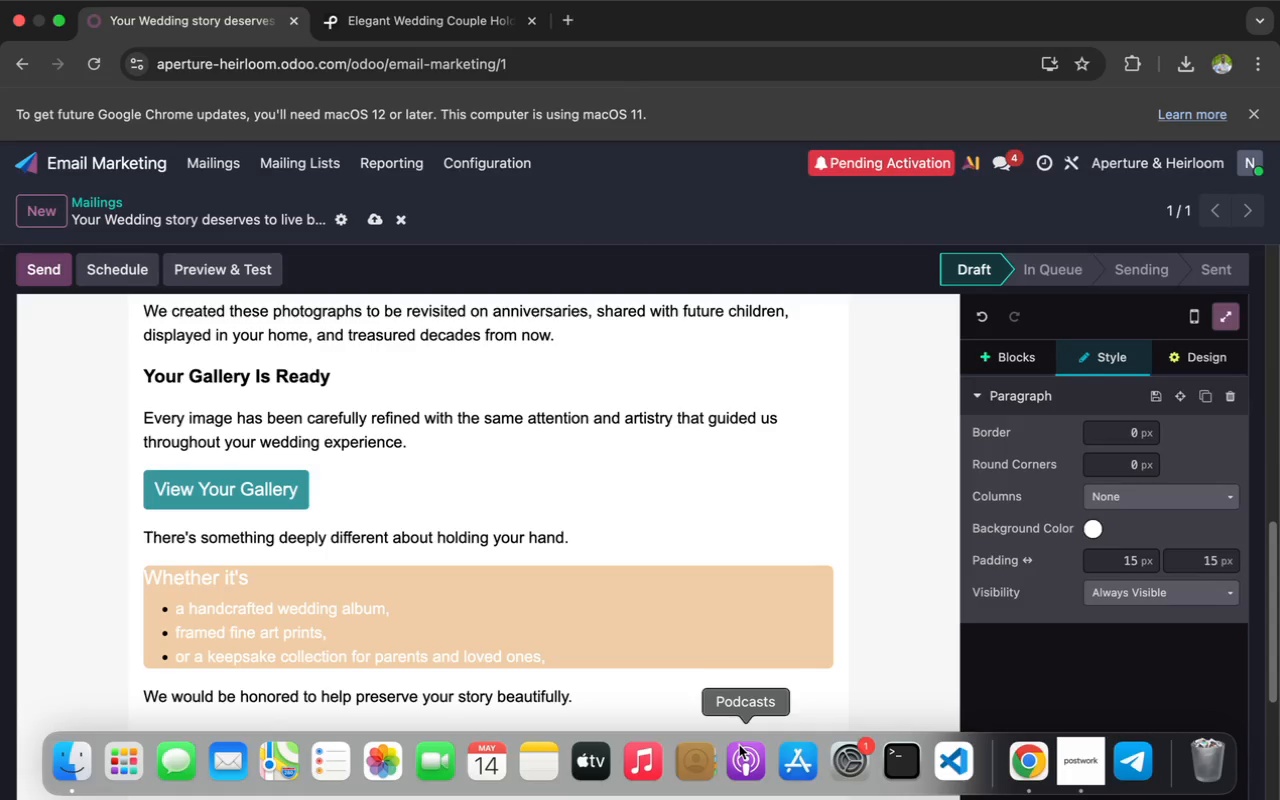 
key(Enter)
 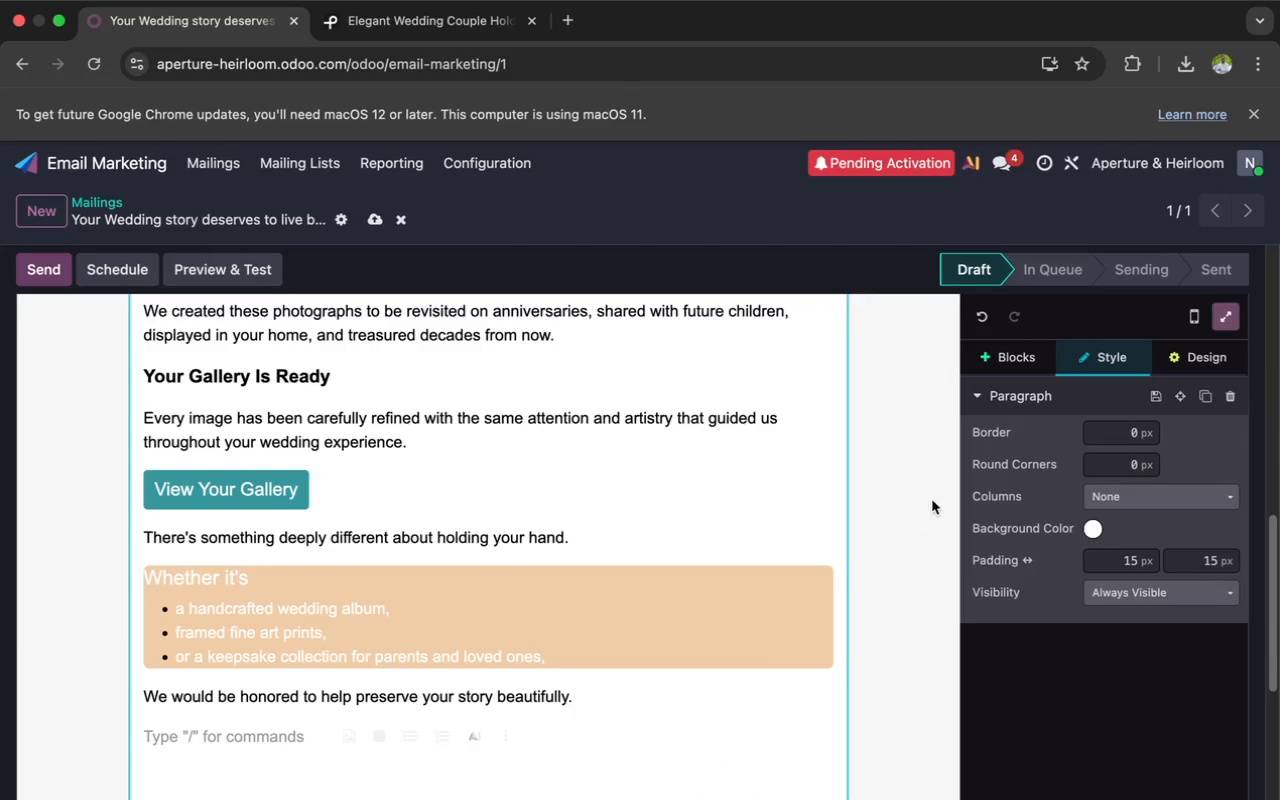 
left_click([998, 359])
 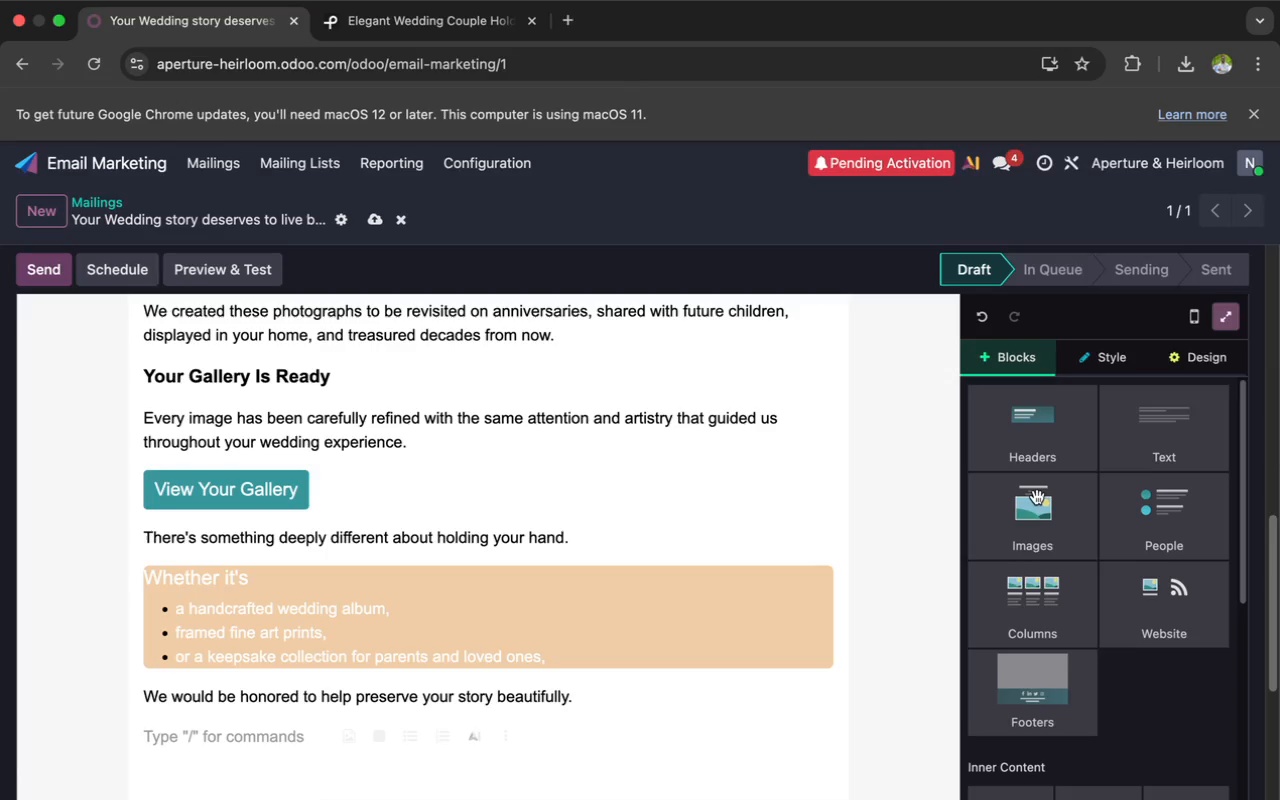 
scroll: coordinate [1037, 497], scroll_direction: down, amount: 97.0
 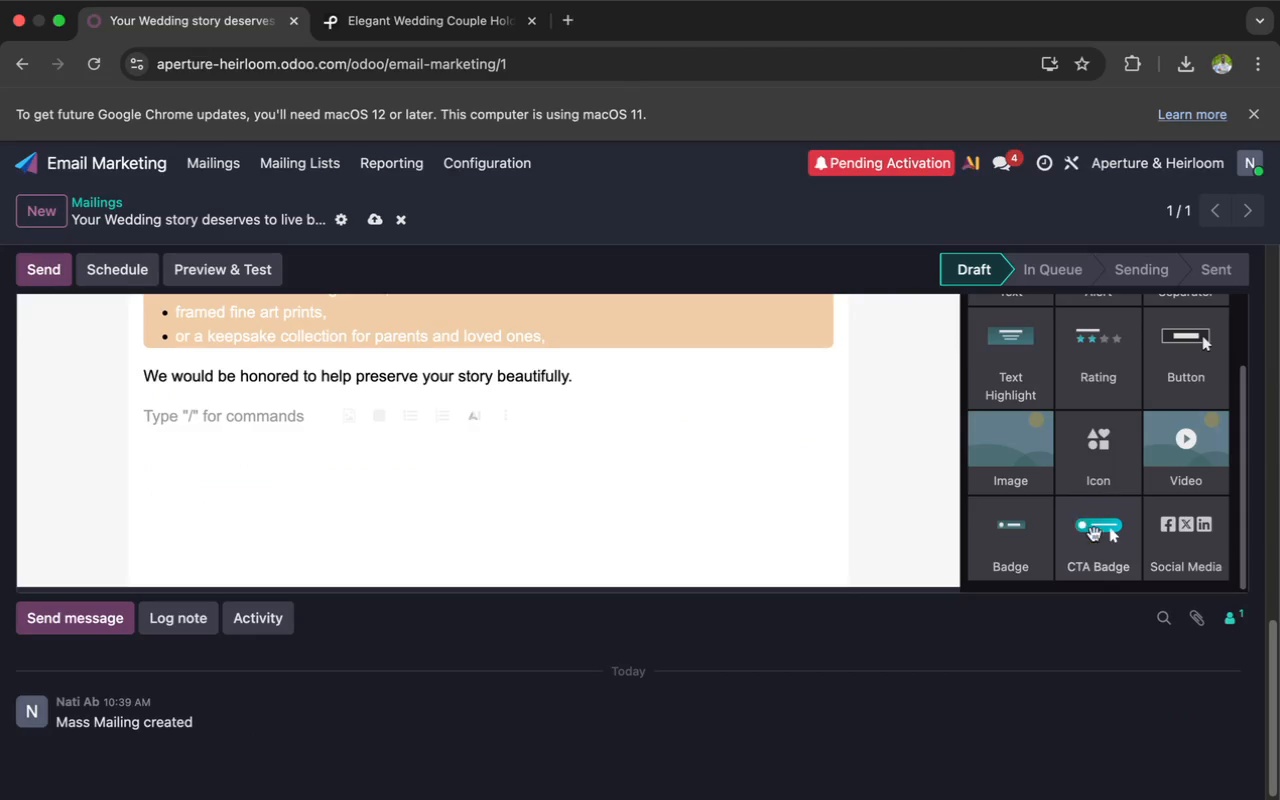 
left_click_drag(start_coordinate=[1095, 534], to_coordinate=[660, 437])
 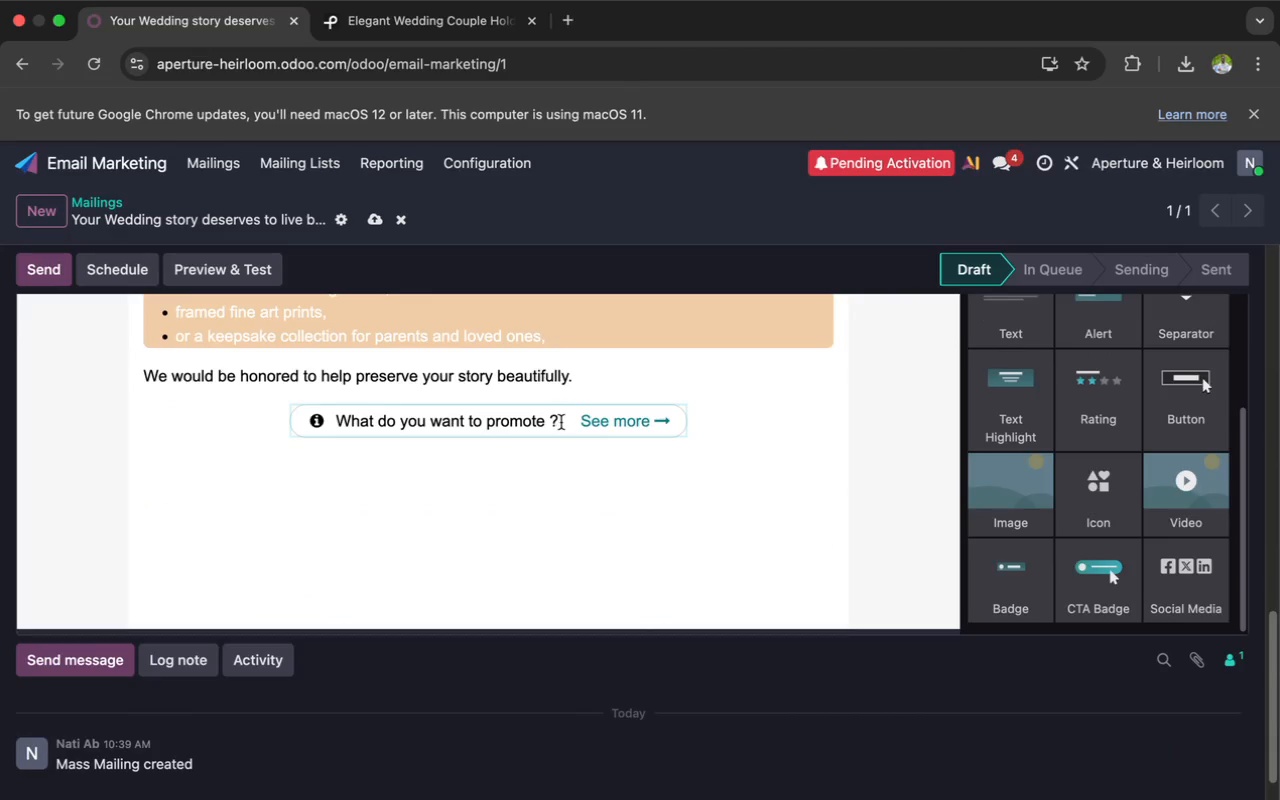 
left_click_drag(start_coordinate=[562, 423], to_coordinate=[307, 421])
 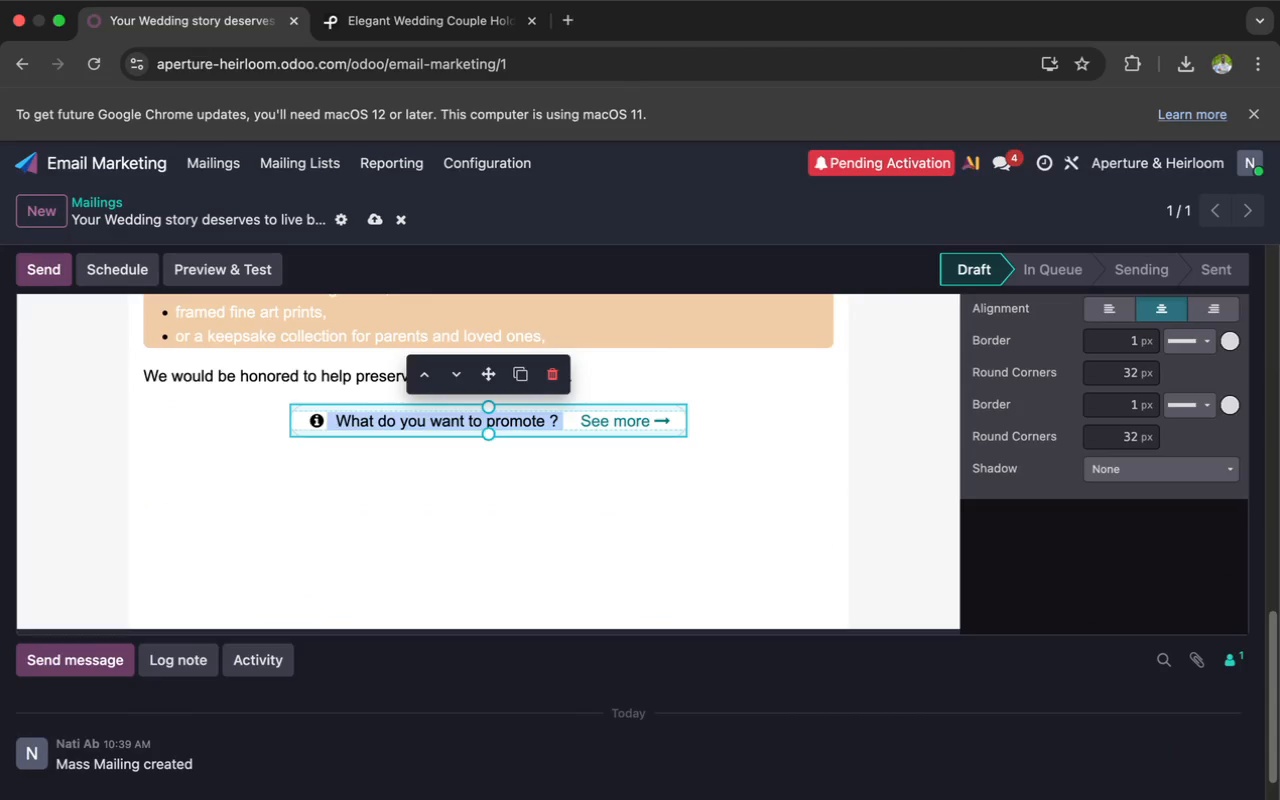 
key(Backspace)
 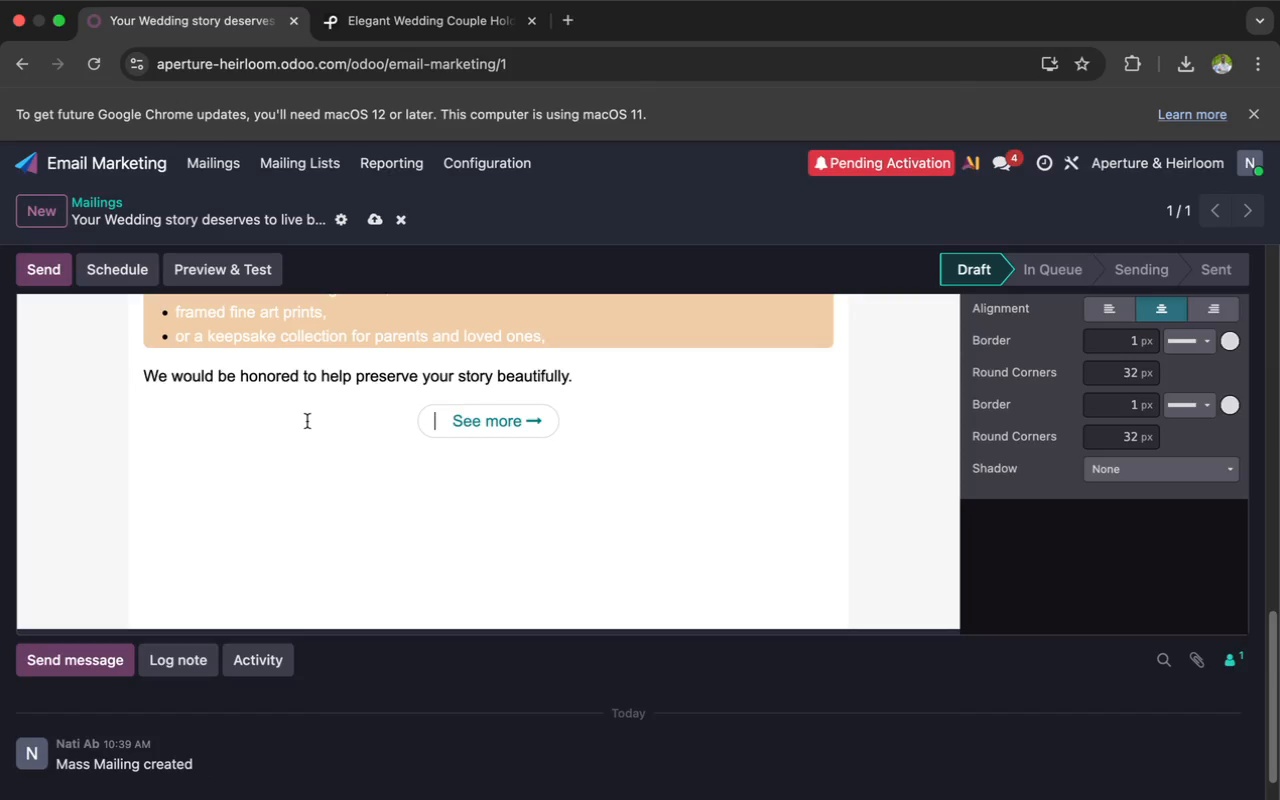 
wait(9.09)
 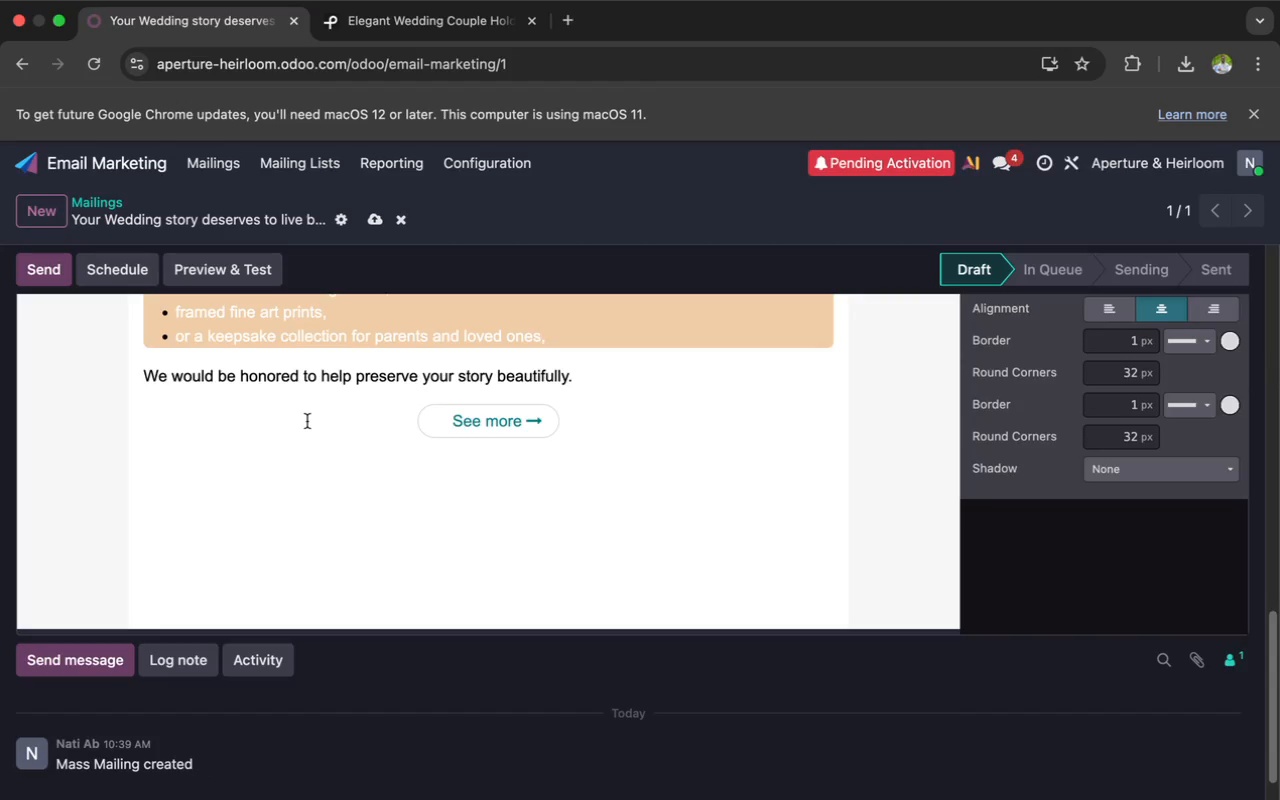 
type(Explore the )
 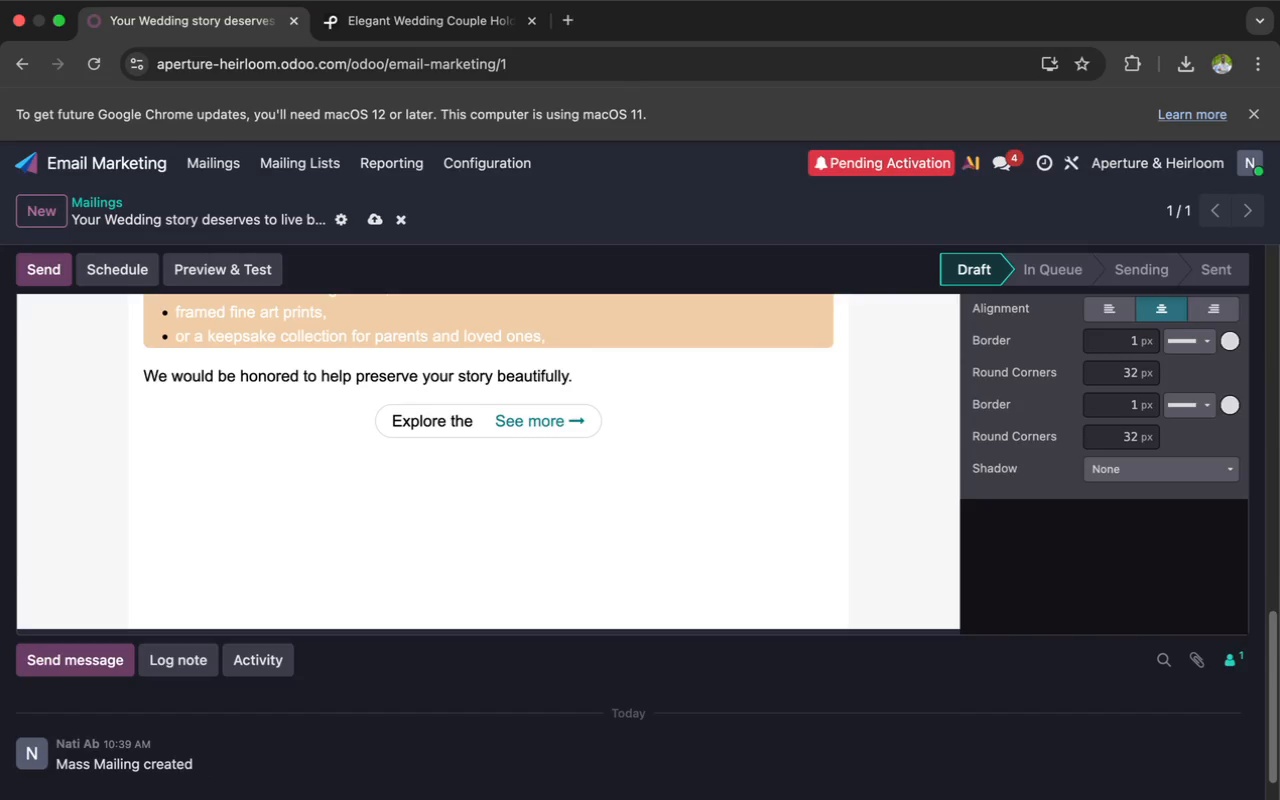 
type(Print Store)
 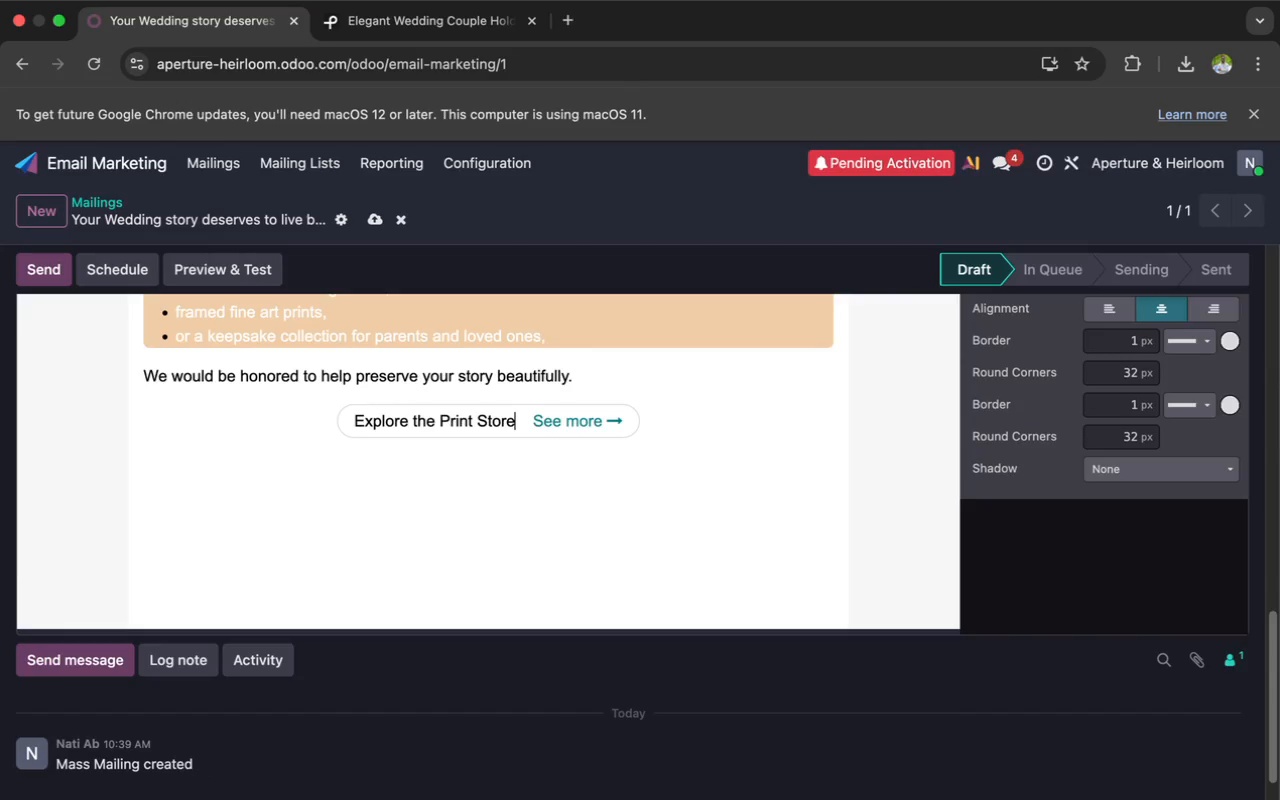 
wait(5.33)
 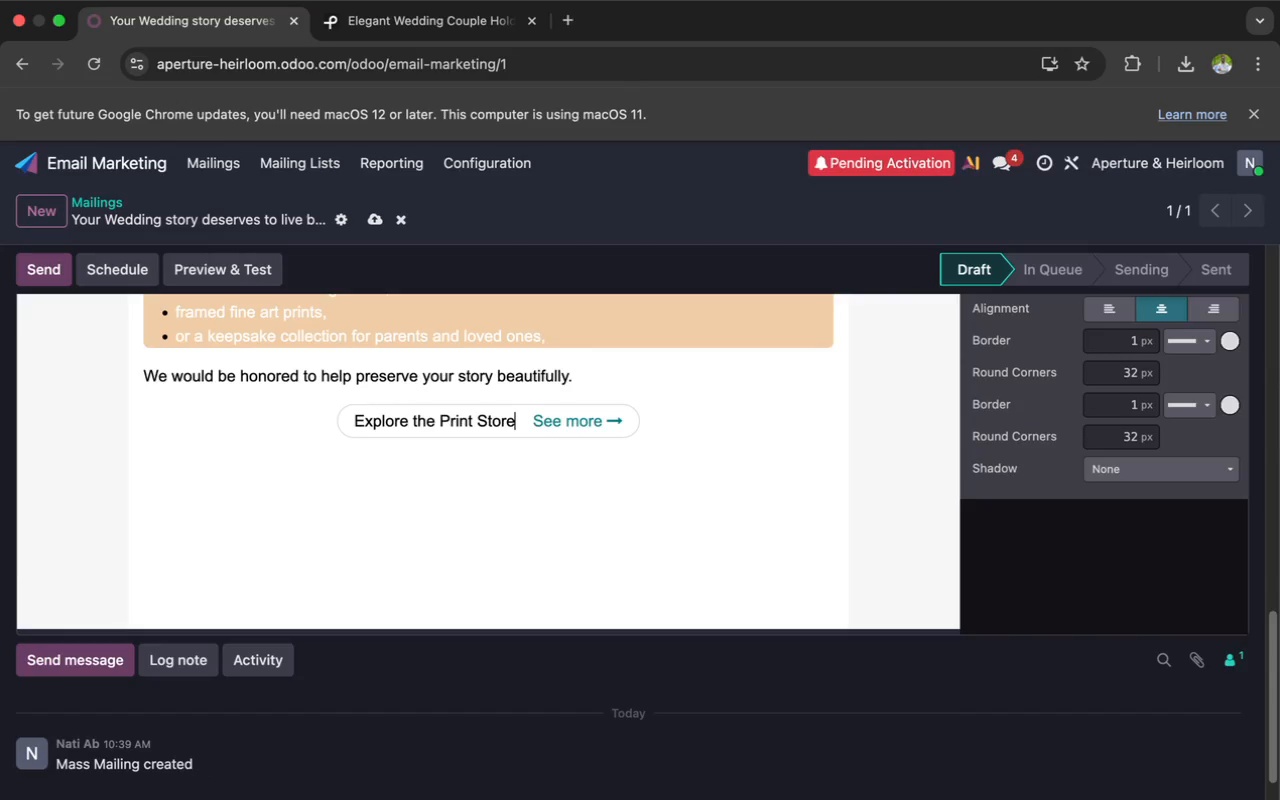 
left_click([222, 474])
 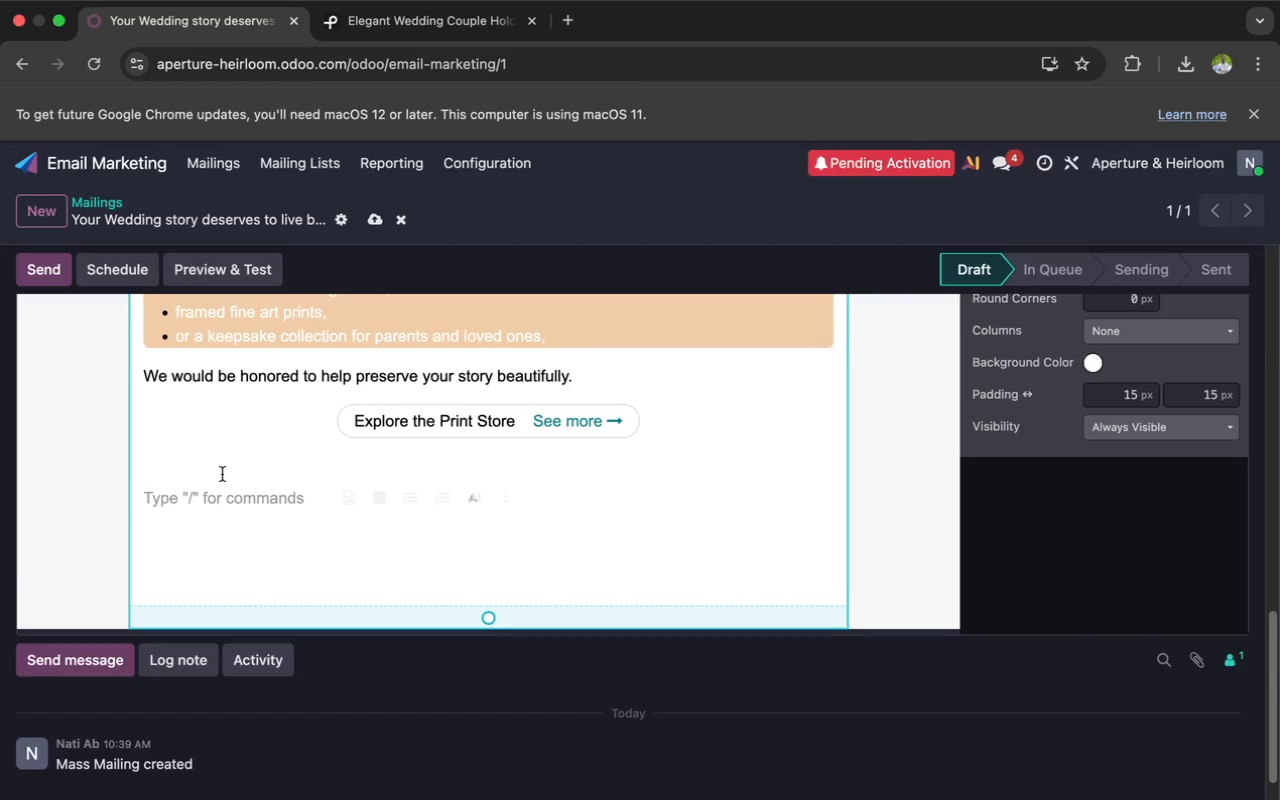 
left_click([197, 468])
 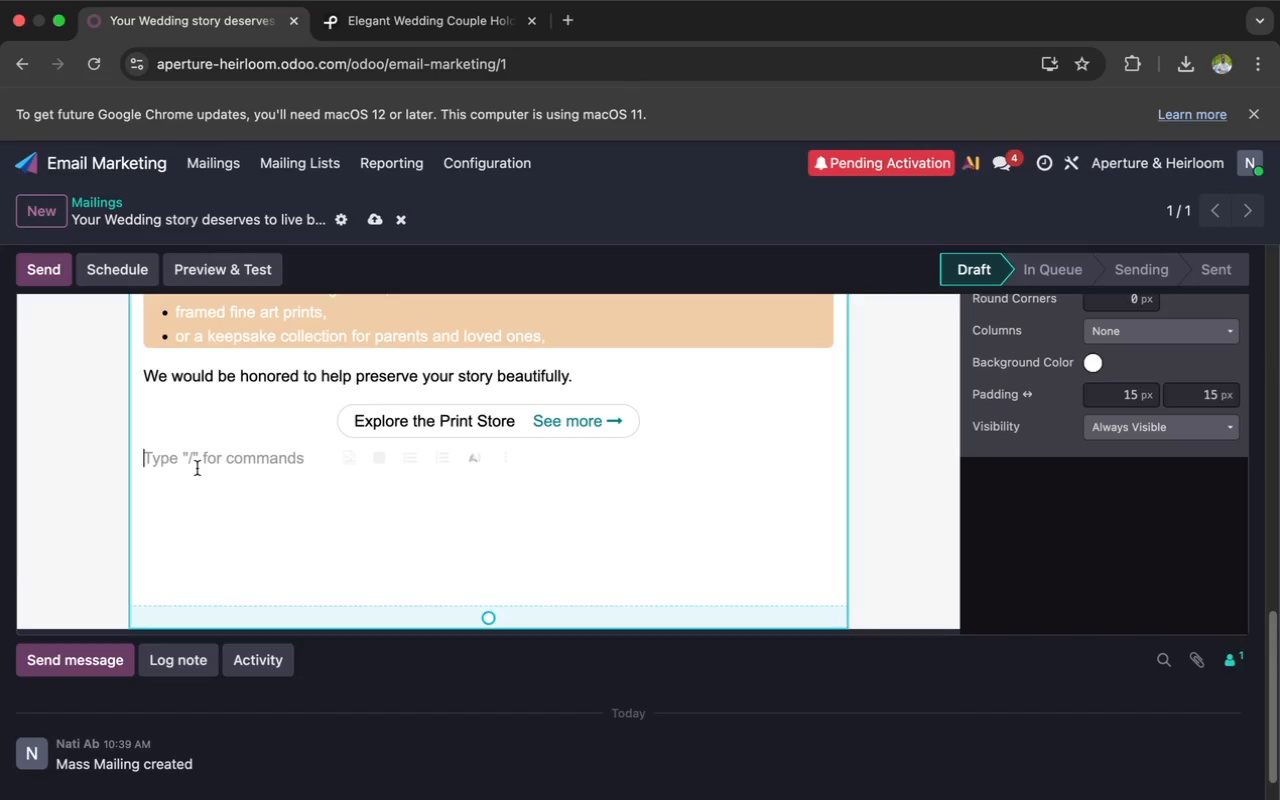 
type(Your)
 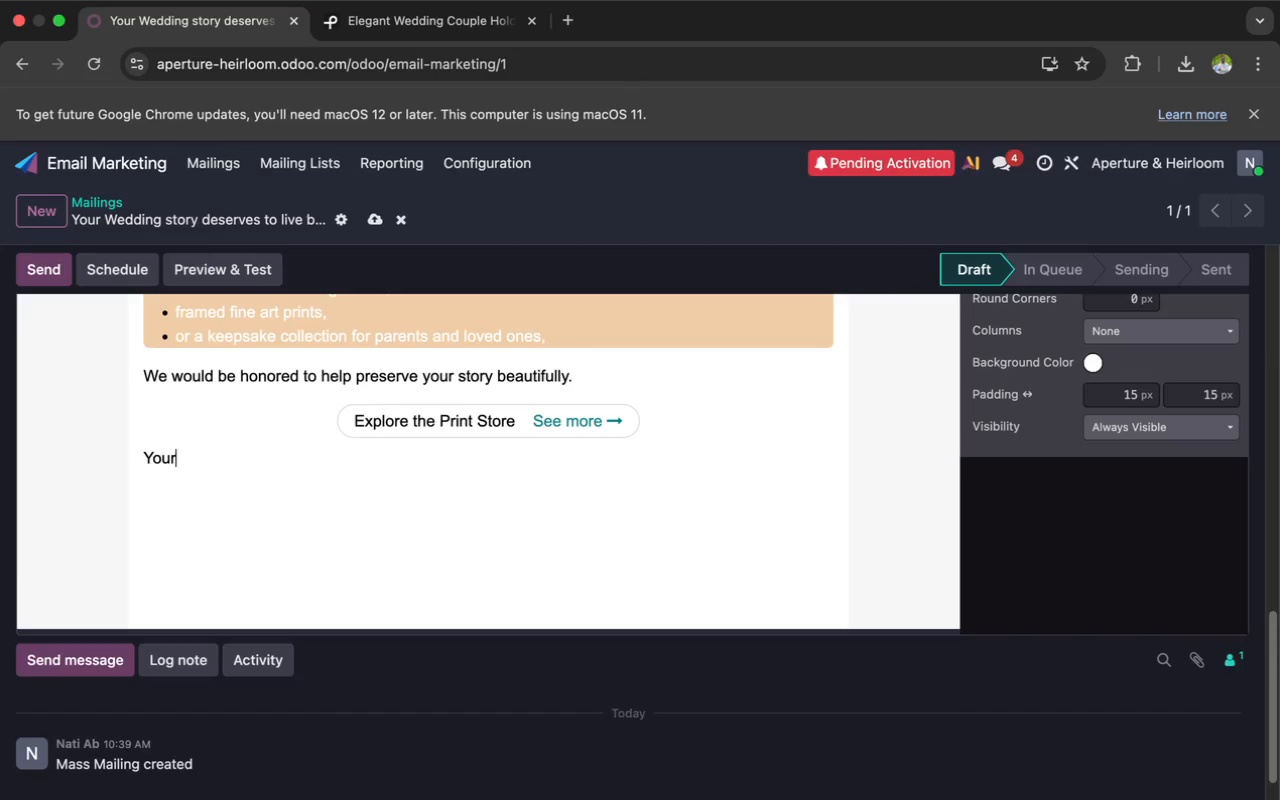 
key(Space)
 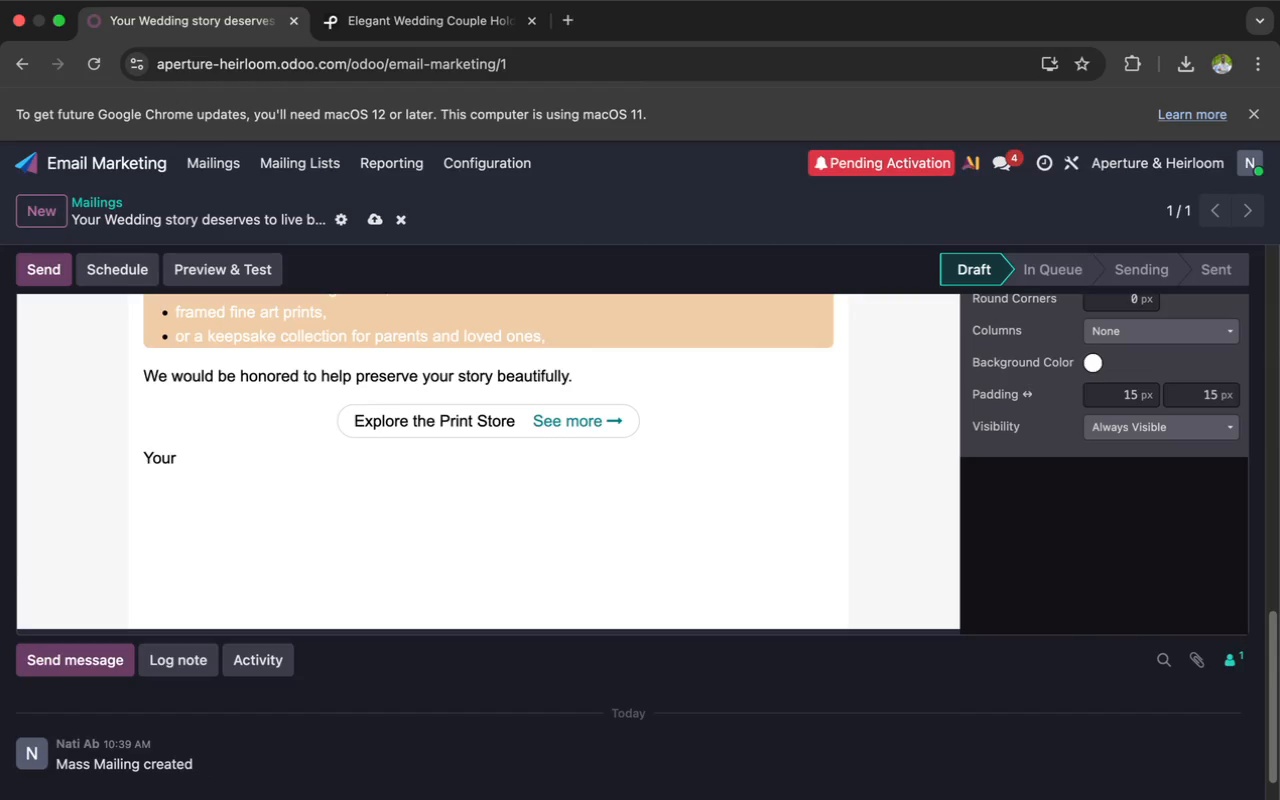 
hold_key(key=ShiftLeft, duration=0.31)
 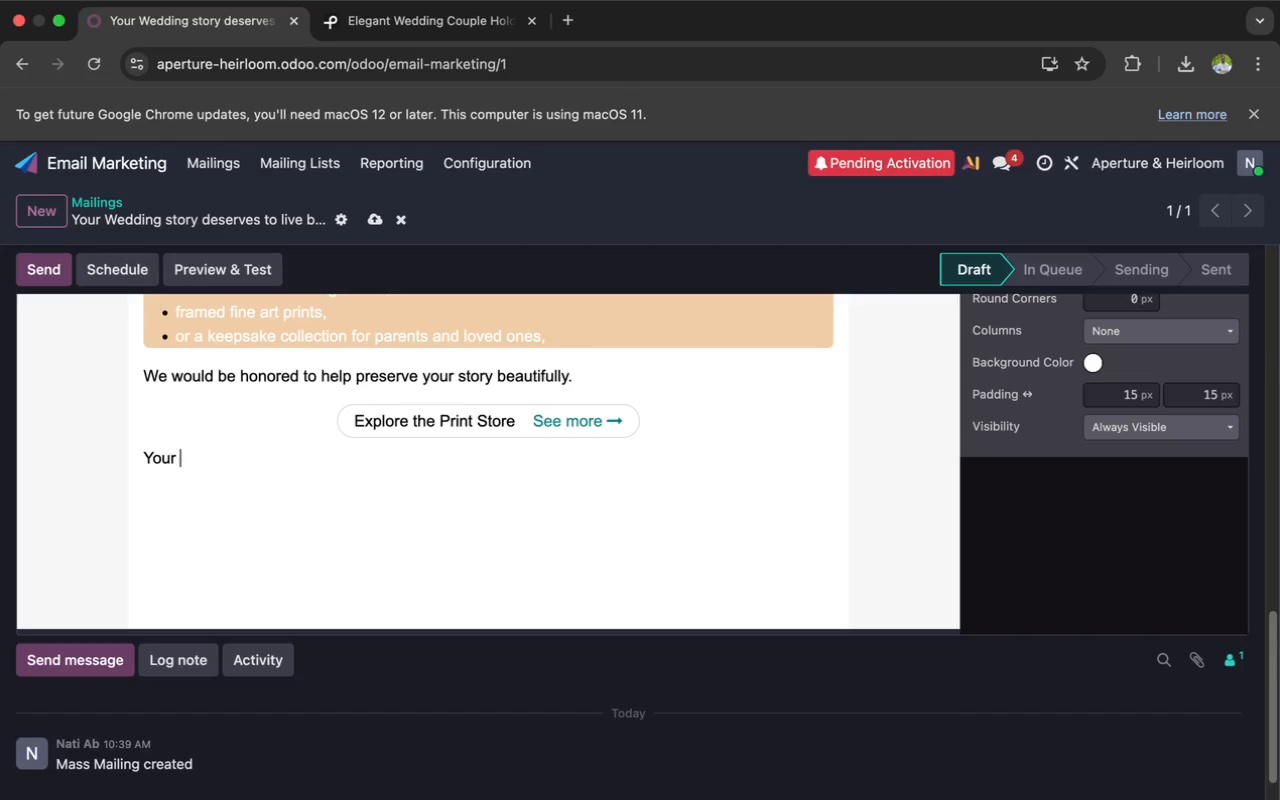 
type(wedding on ` {{ object.x_wedding_date }}` was truly unfo)
 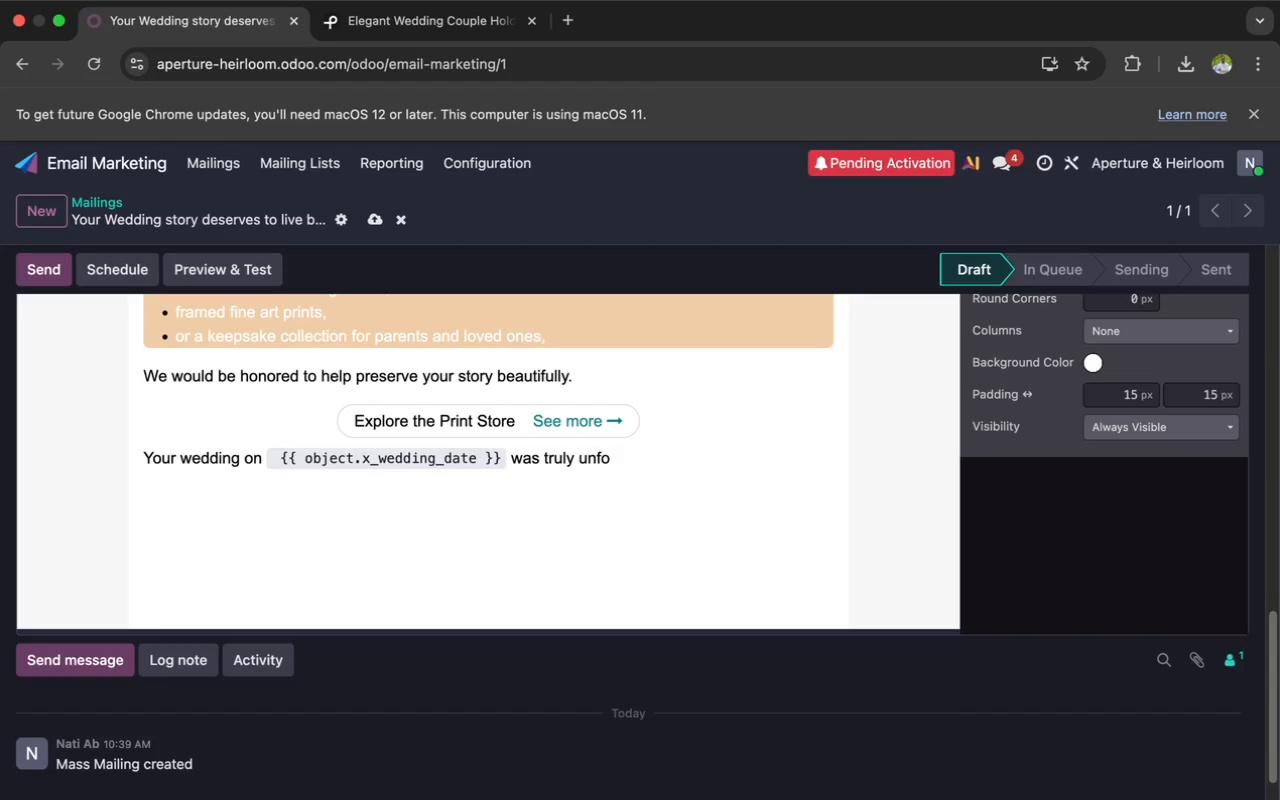 
type(getable and we are)
 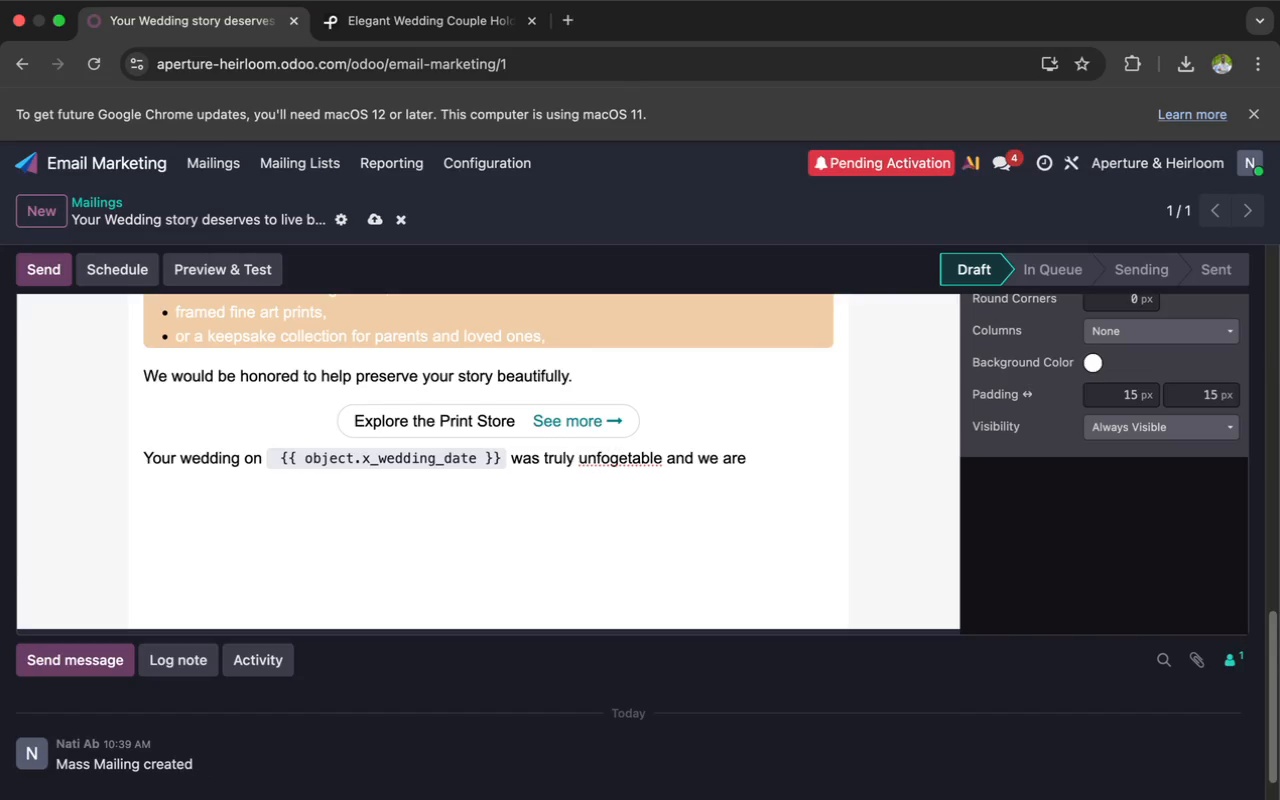 
wait(9.64)
 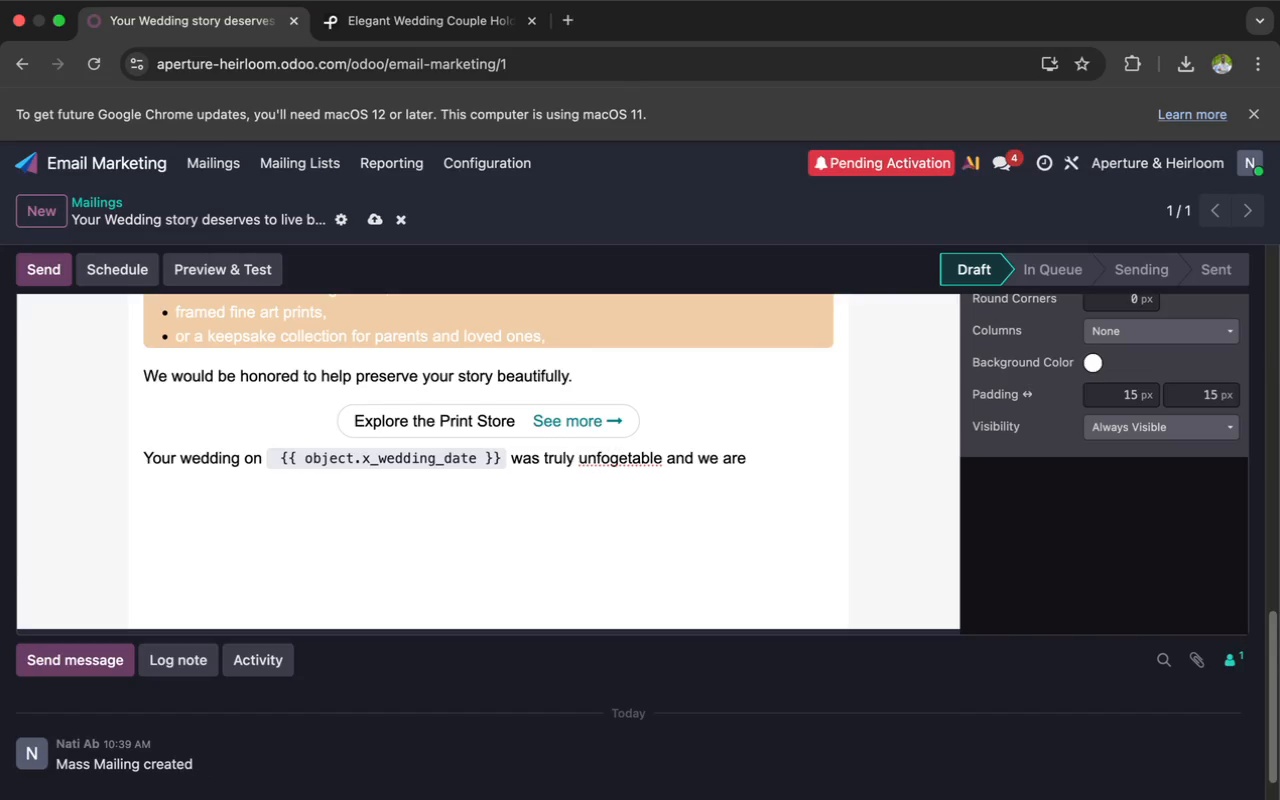 
left_click([635, 460])
 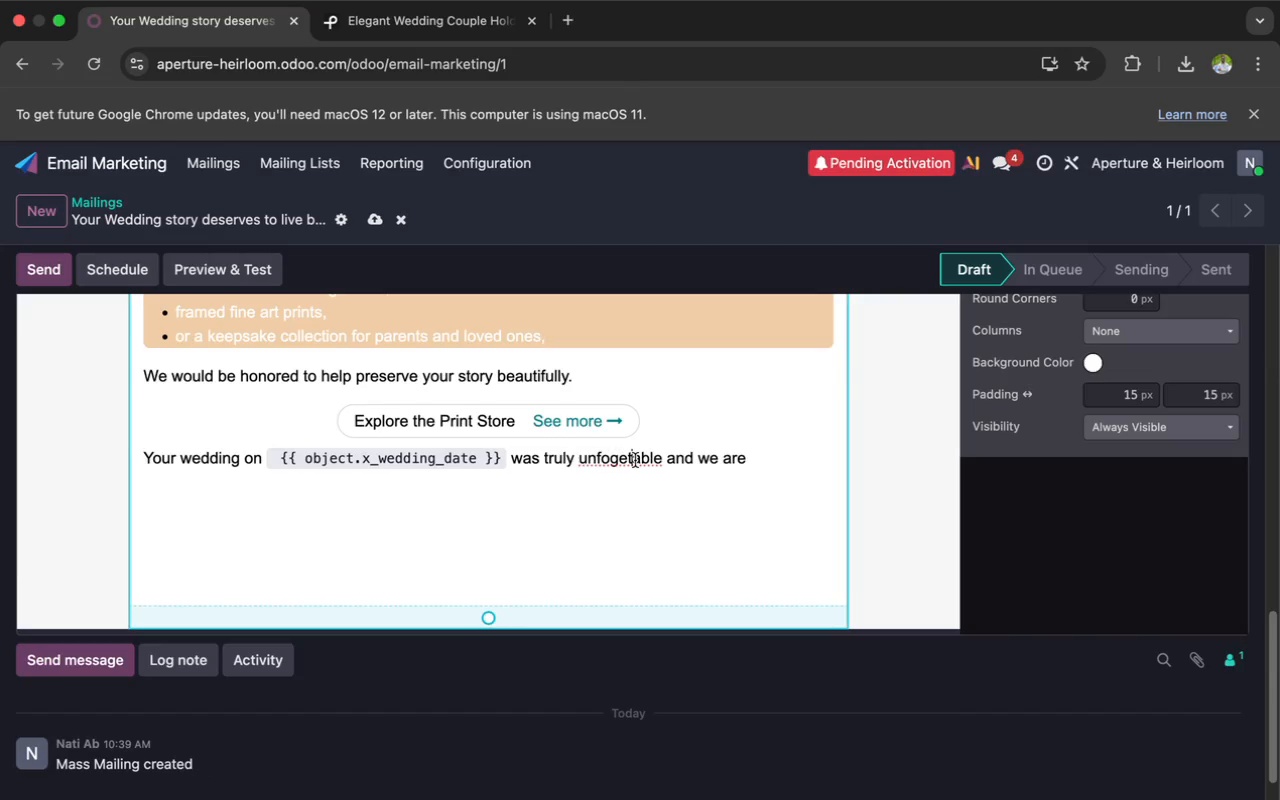 
key(T)
 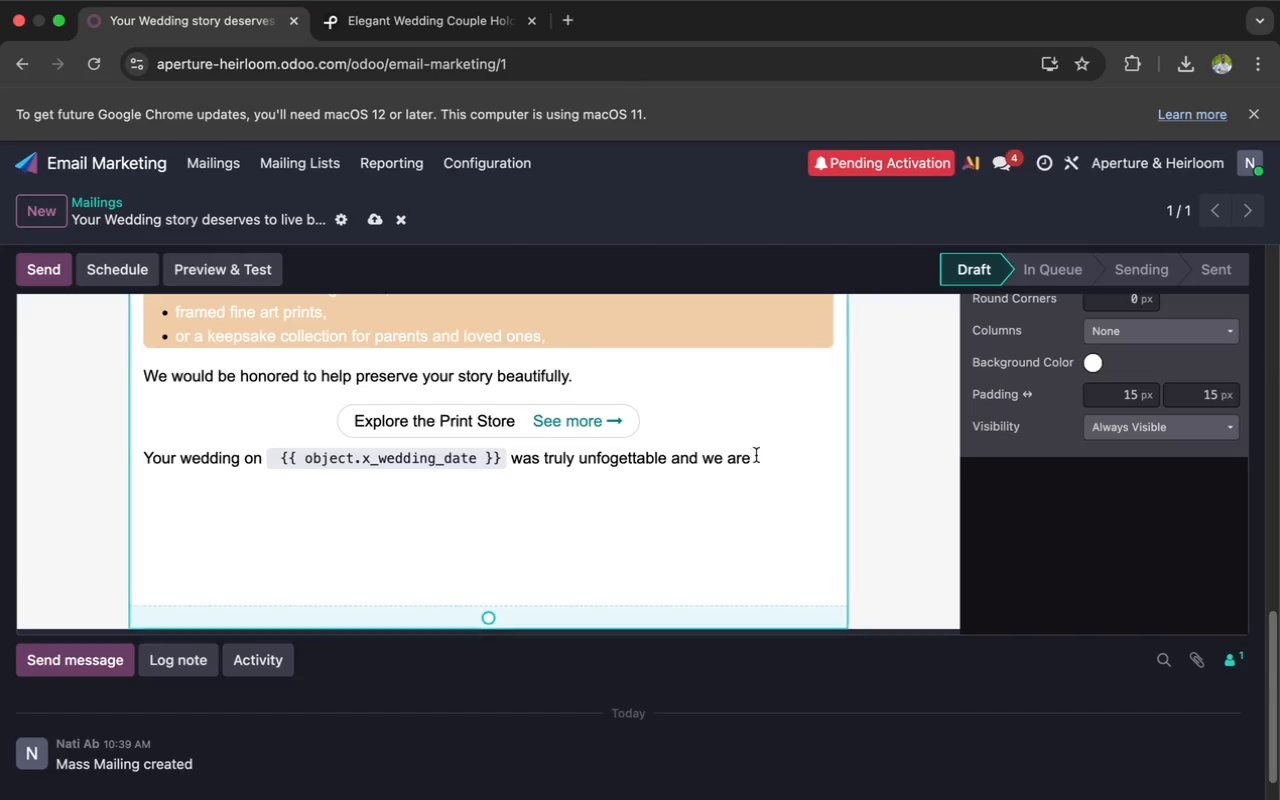 
left_click([756, 459])
 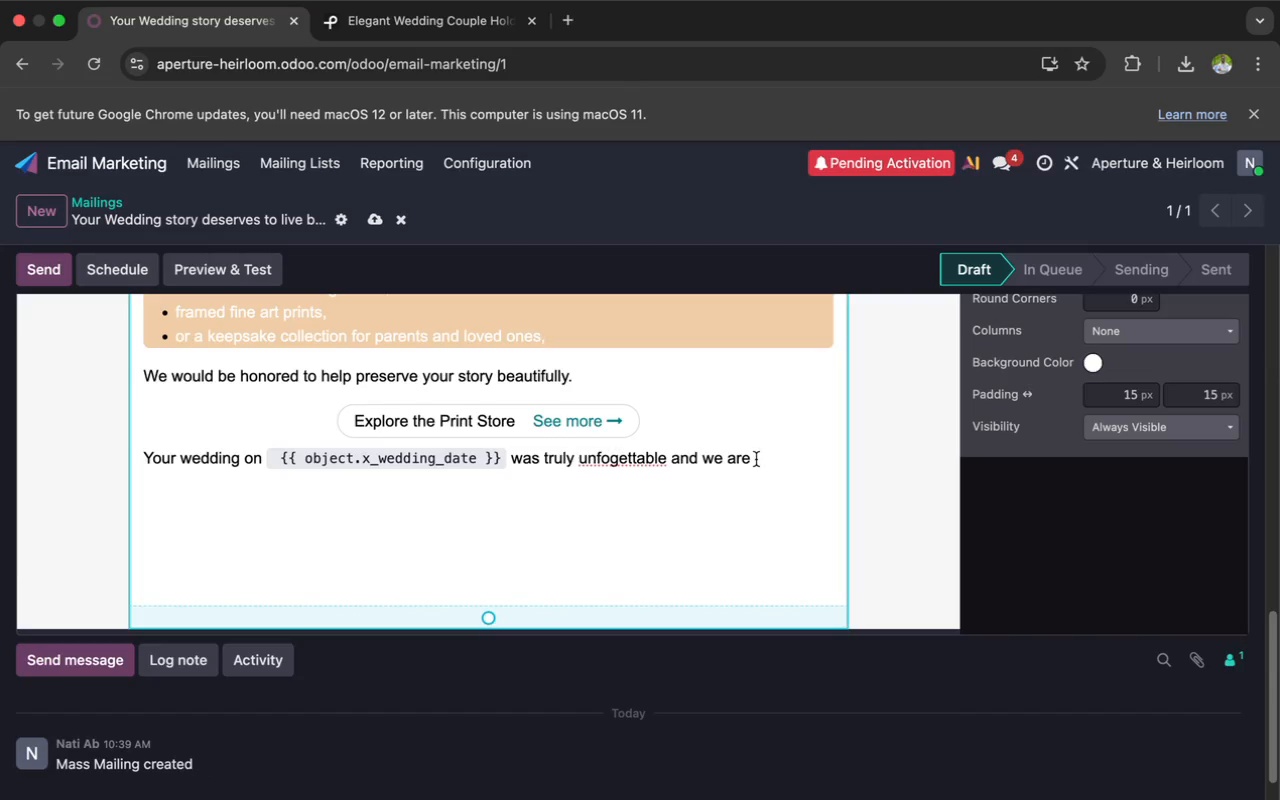 
wait(8.33)
 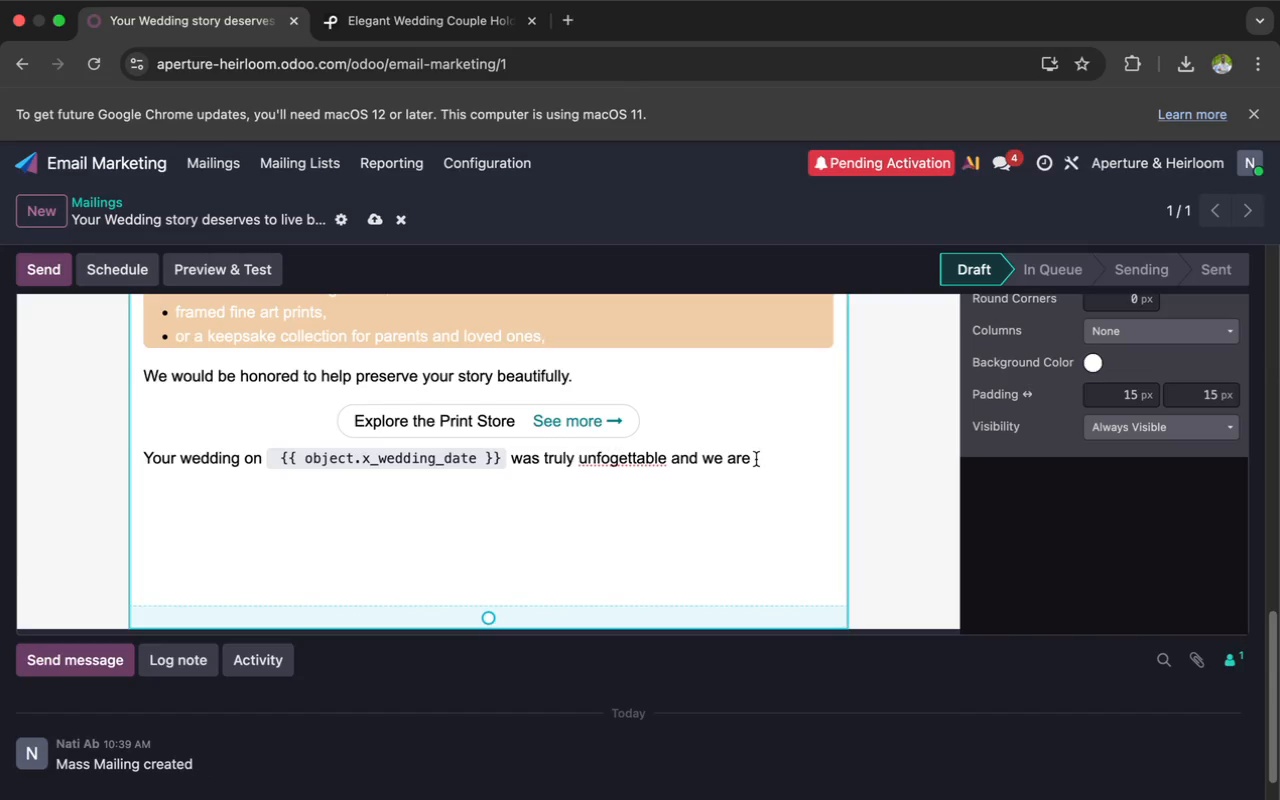 
left_click([614, 461])
 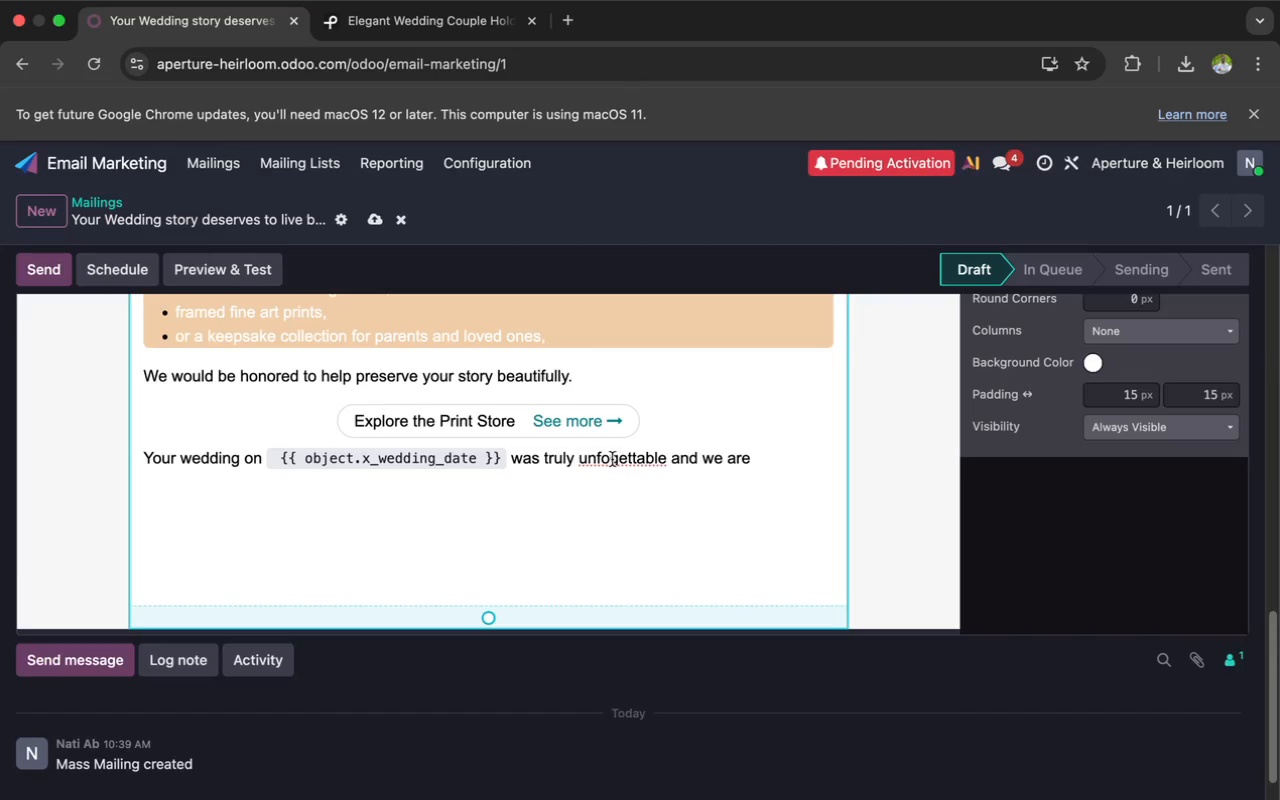 
left_click([612, 459])
 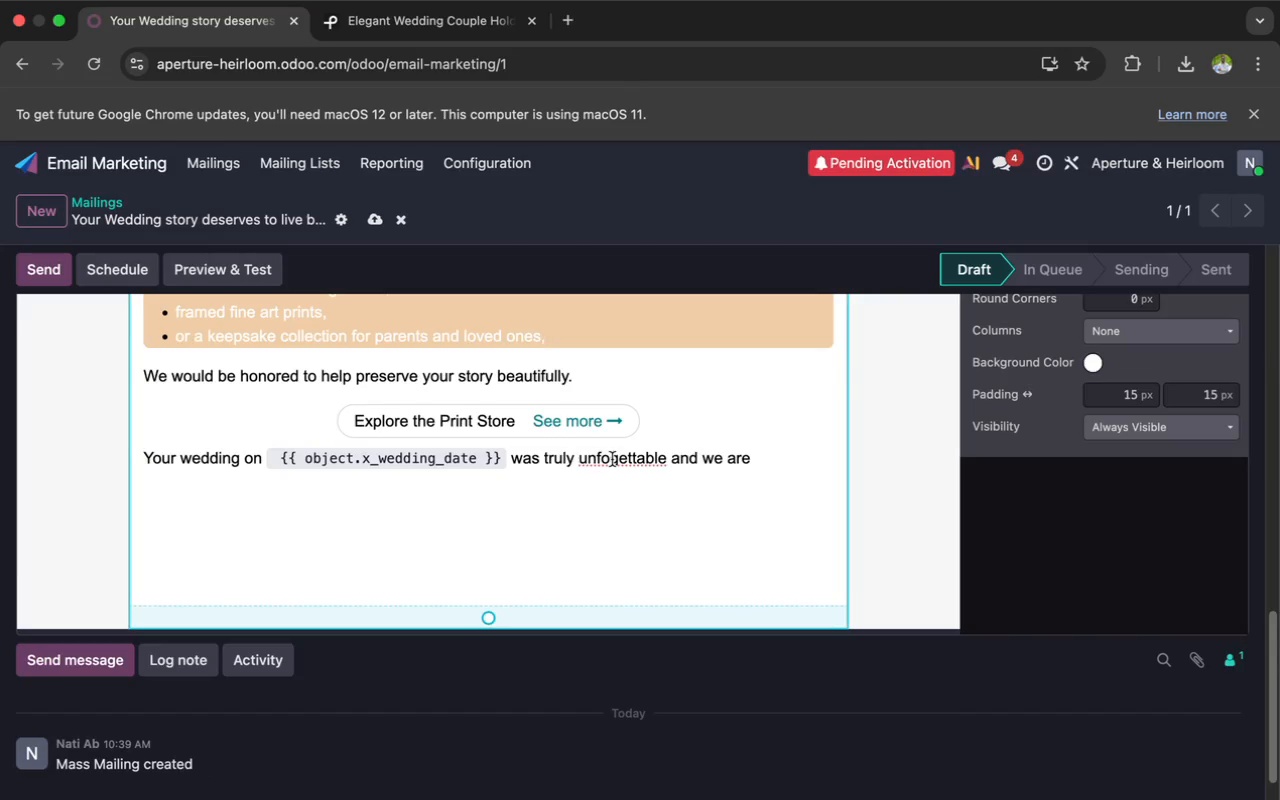 
key(R)
 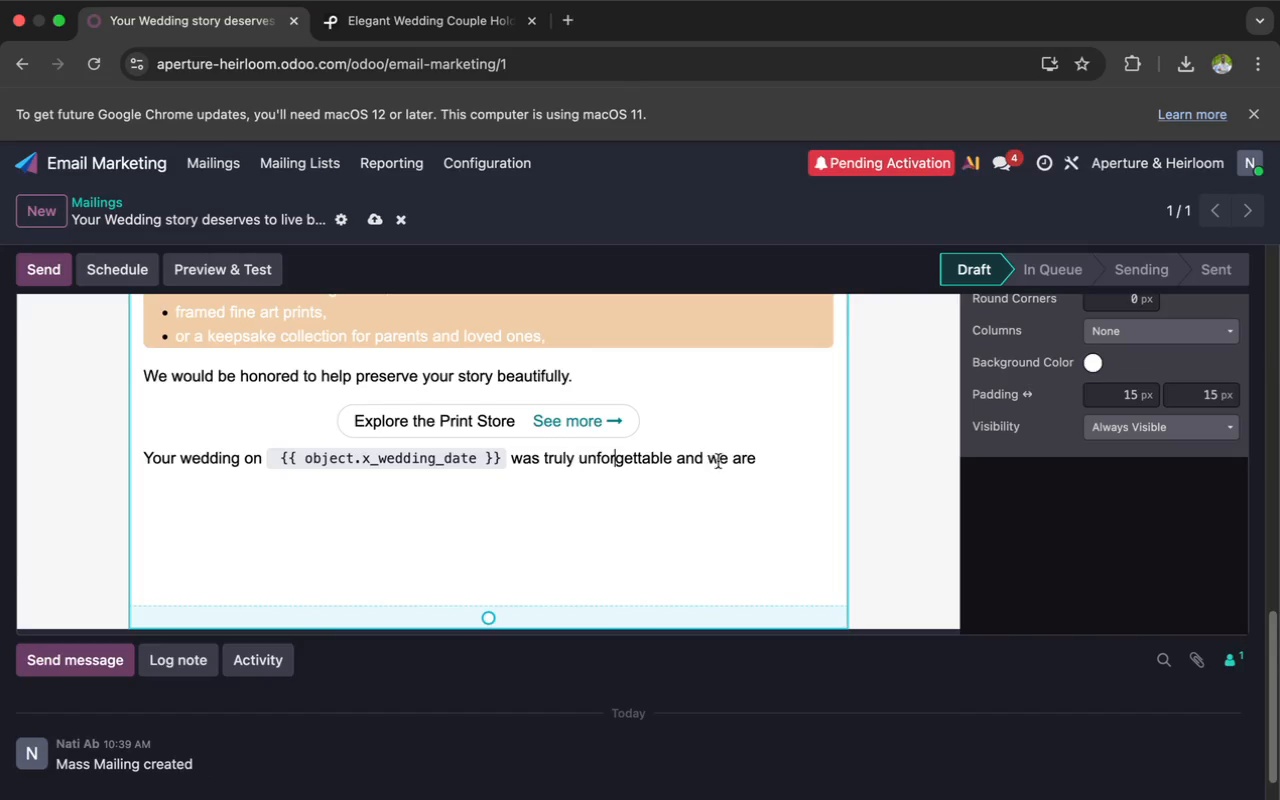 
left_click([754, 453])
 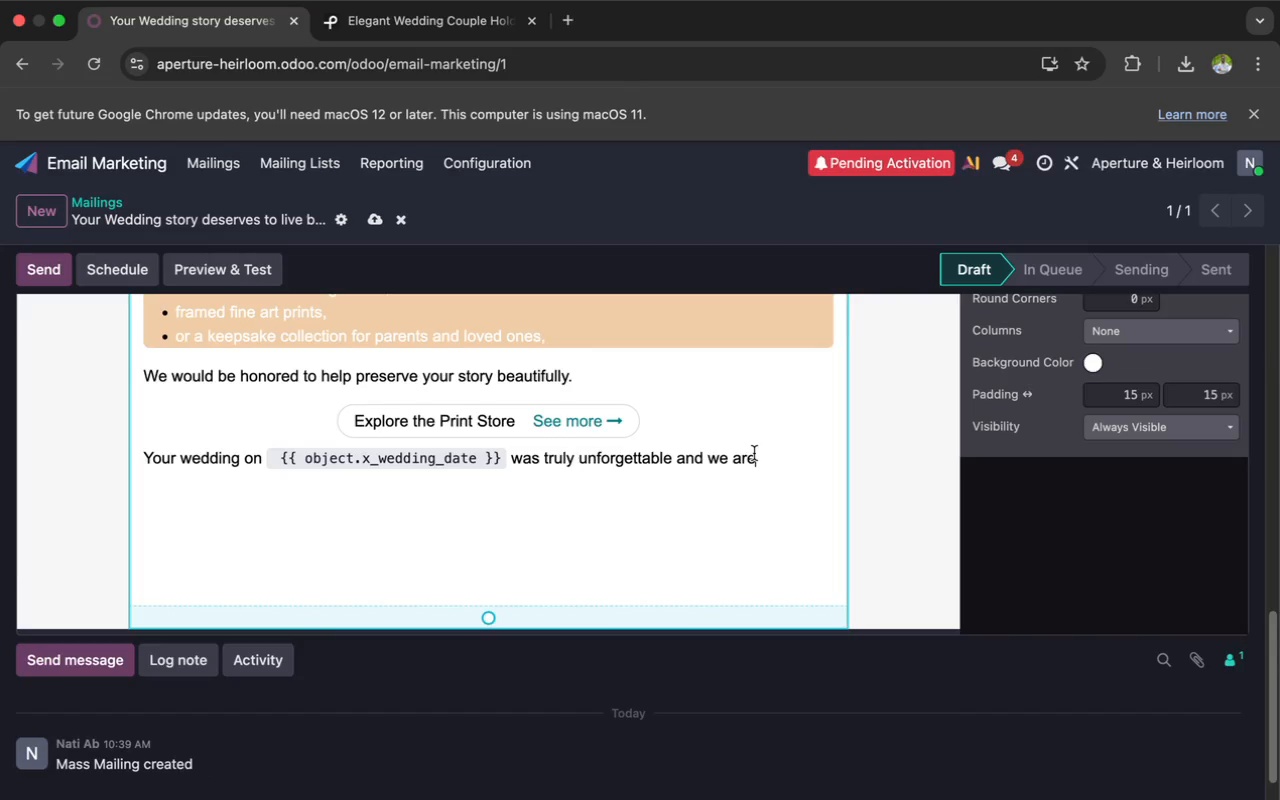 
wait(5.44)
 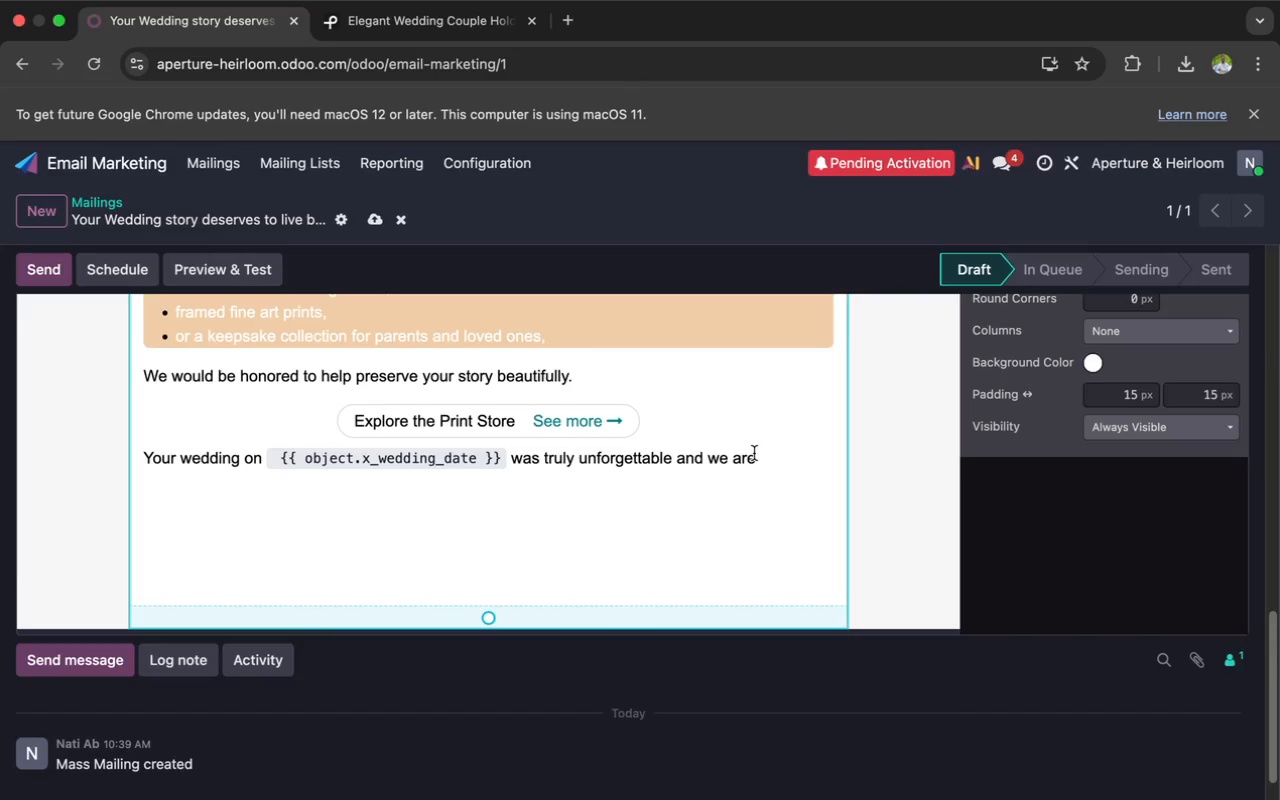 
type( grateful to have been part of it.)
 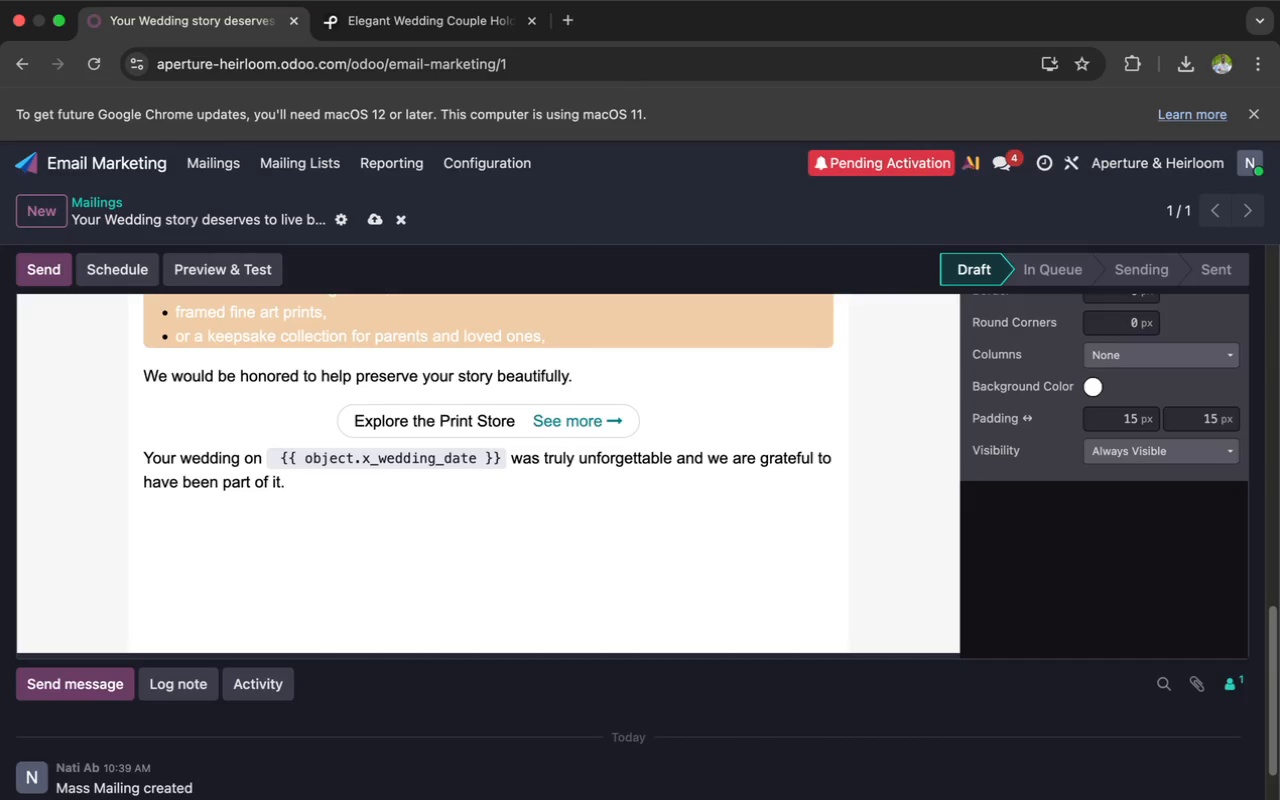 
key(Enter)
 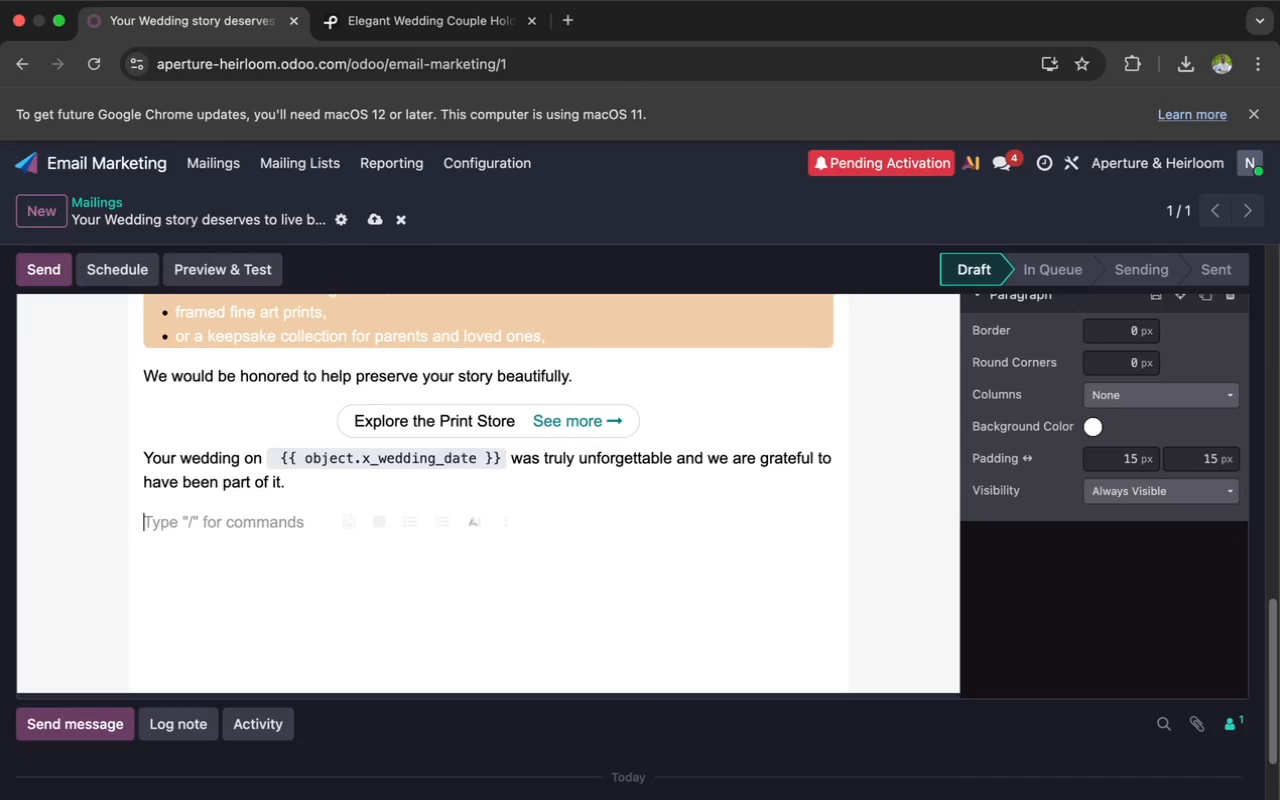 
type(We cannot wait to continue documenting your story in the years a )
 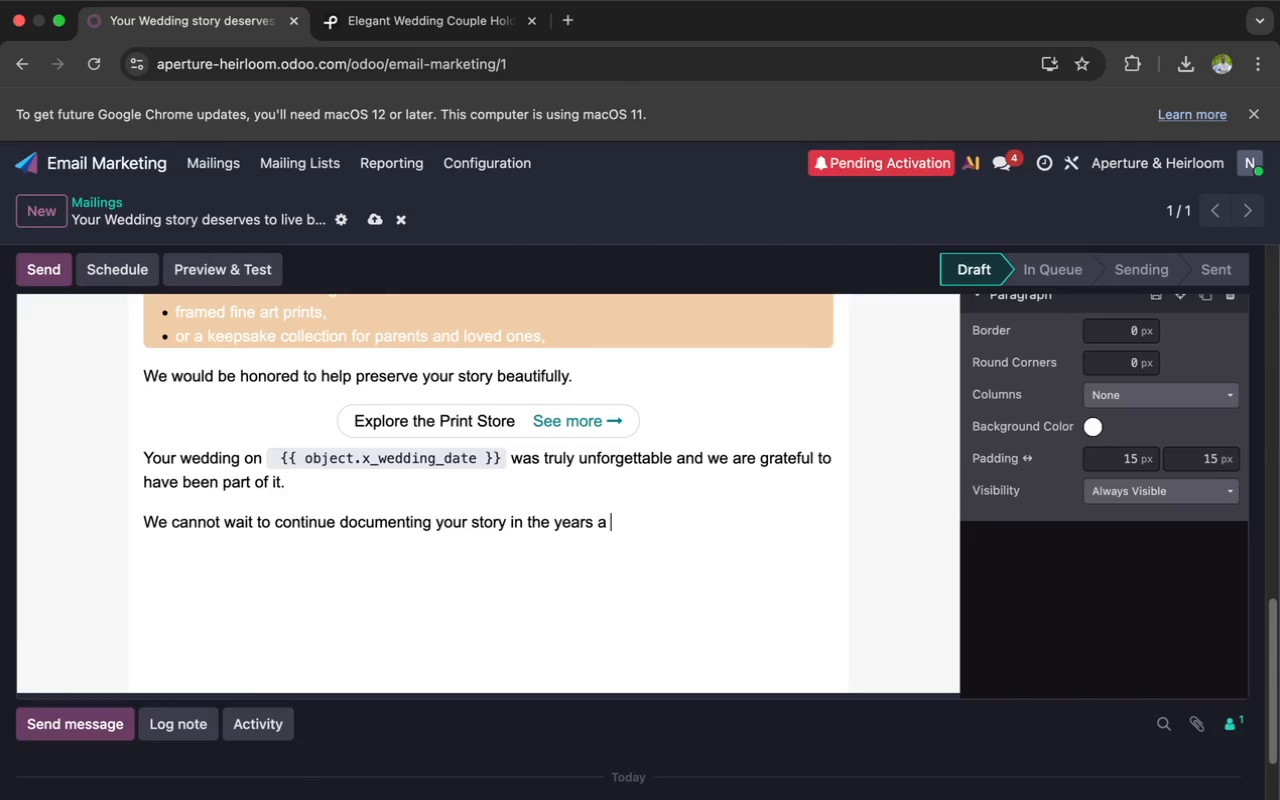 
wait(5.29)
 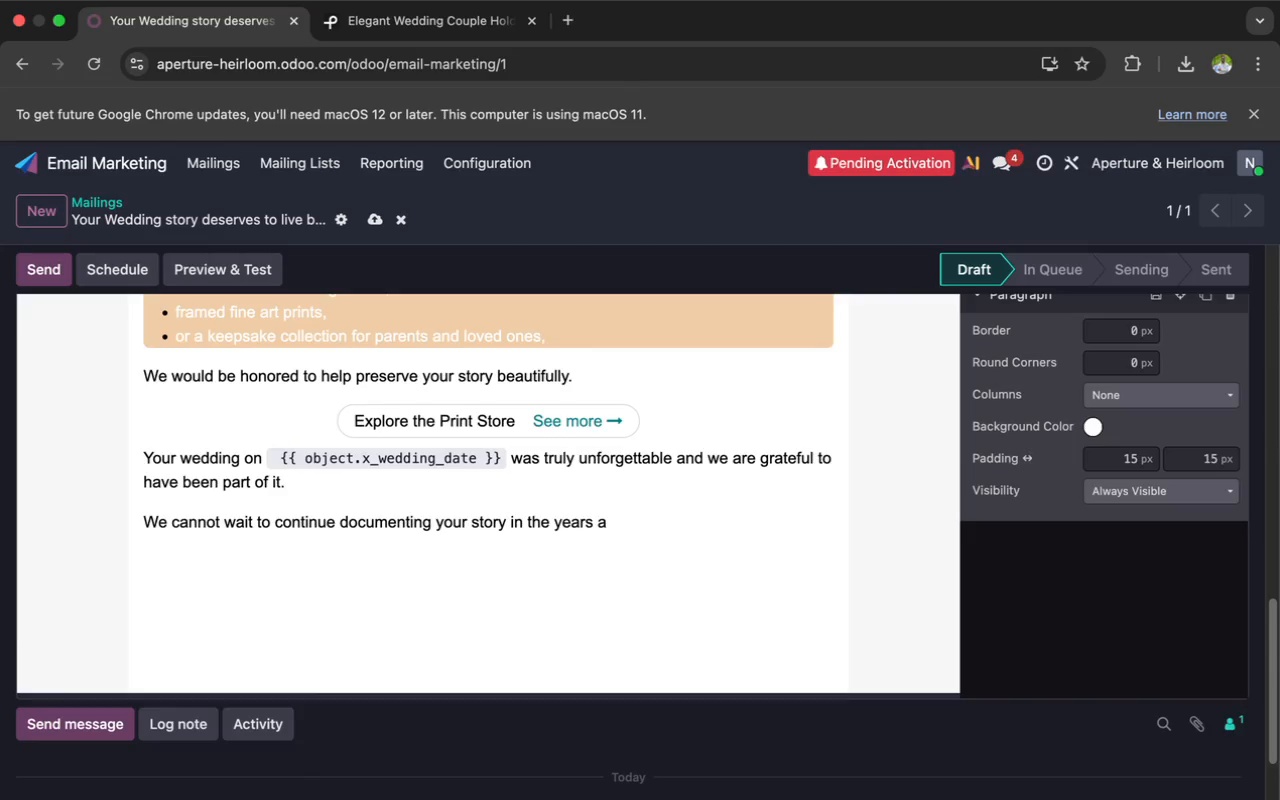 
key(Backspace)
type(head.)
 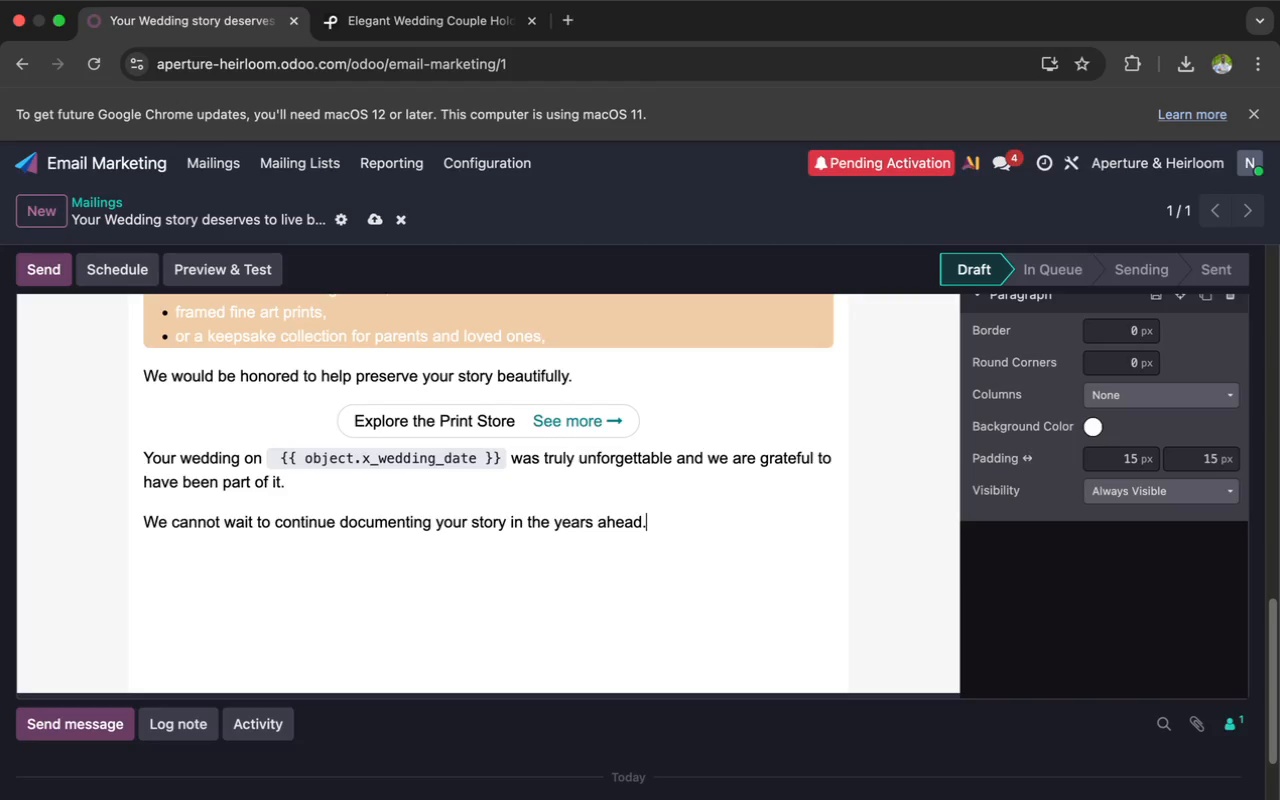 
wait(23.08)
 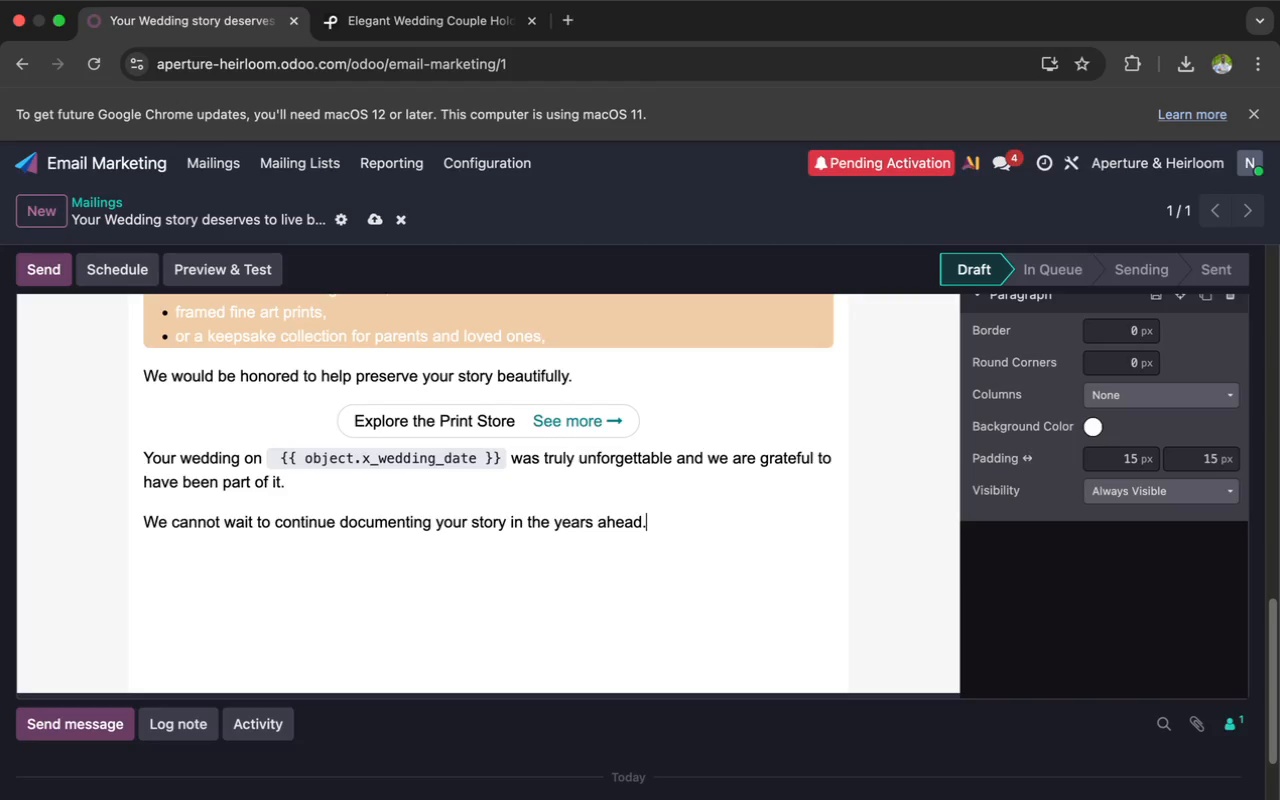 
key(Enter)
 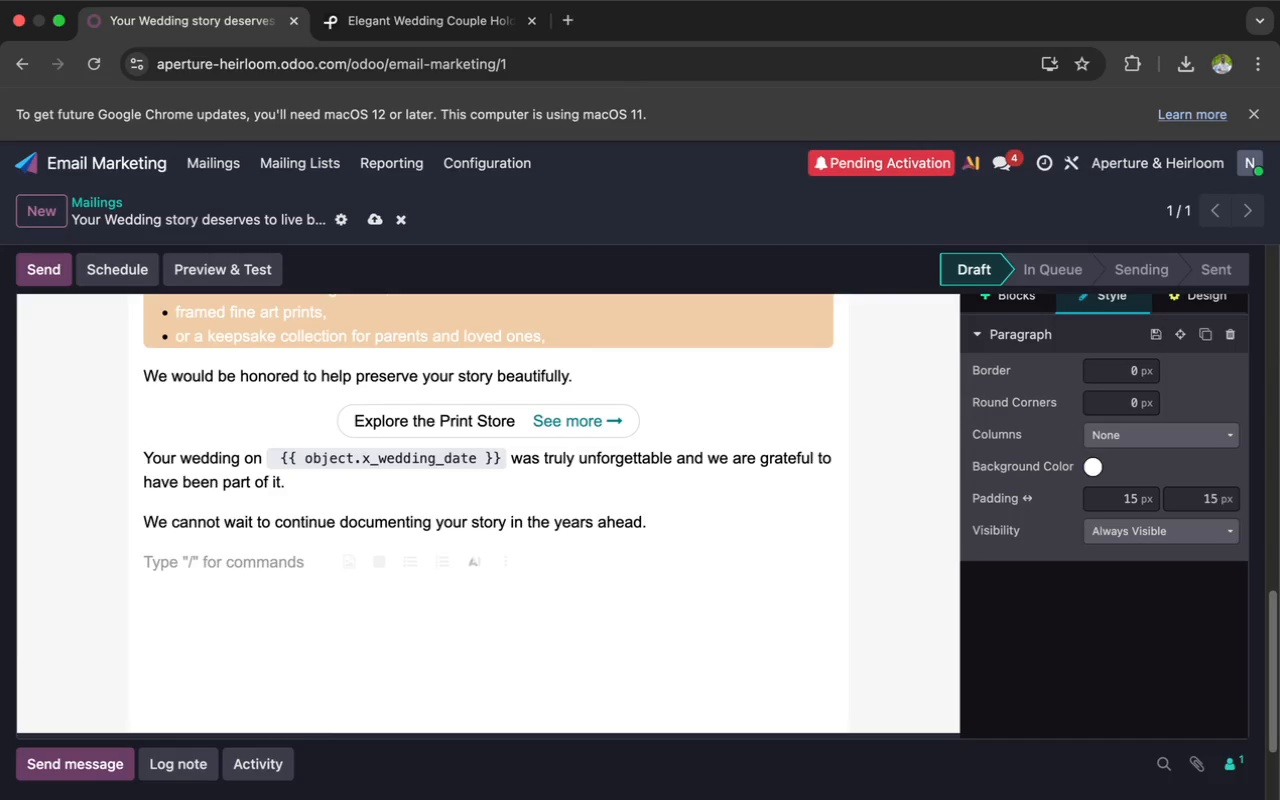 
hold_key(key=ShiftLeft, duration=0.97)
 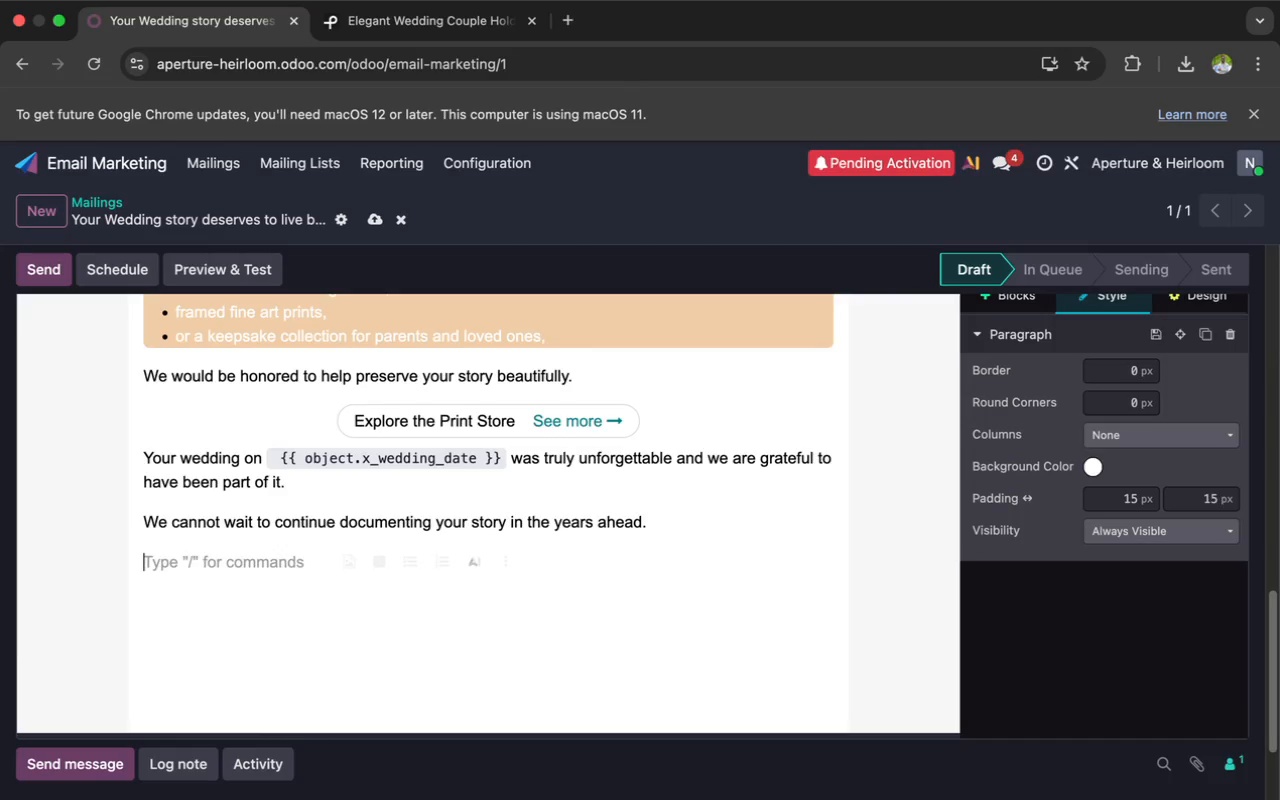 
type(with)
key(Backspace)
key(Backspace)
key(Backspace)
key(Backspace)
type(Wuth)
key(Backspace)
key(Backspace)
key(Backspace)
type(ith gratitude, The A)
 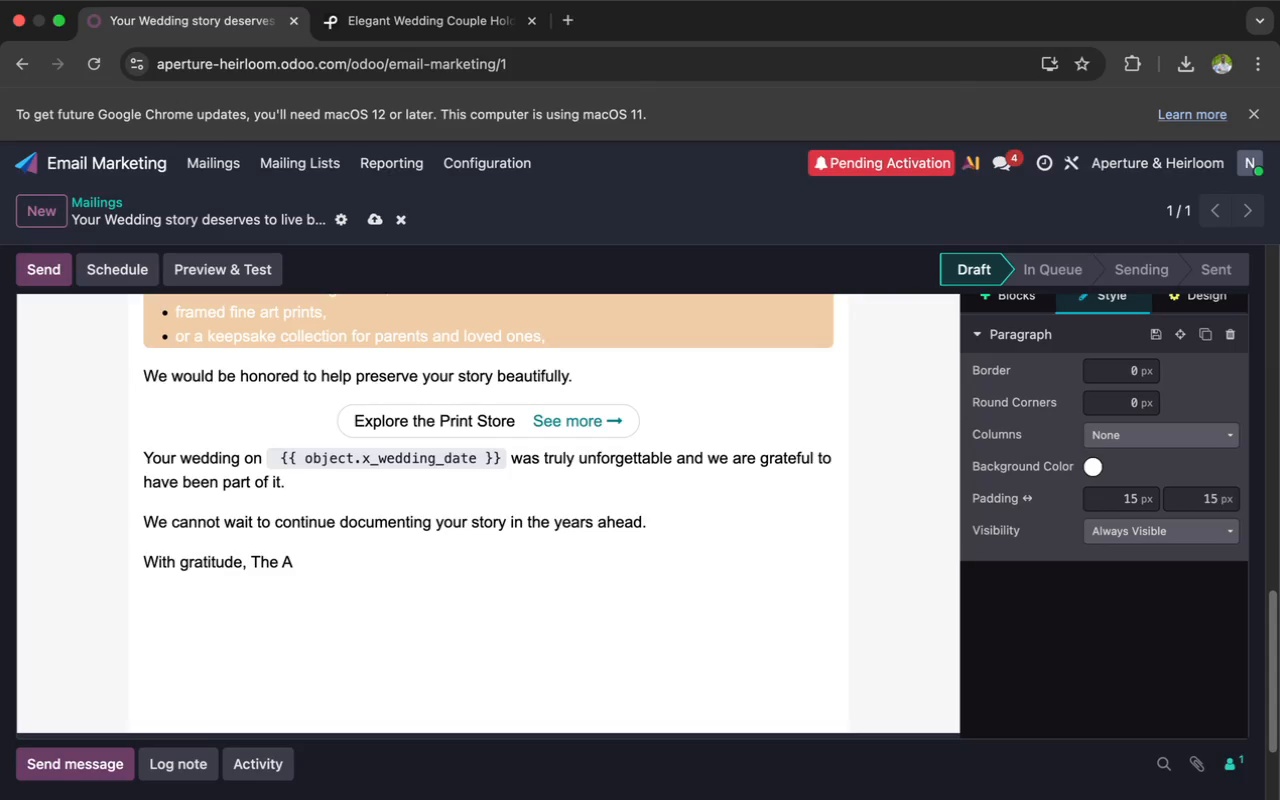 
key(E)
 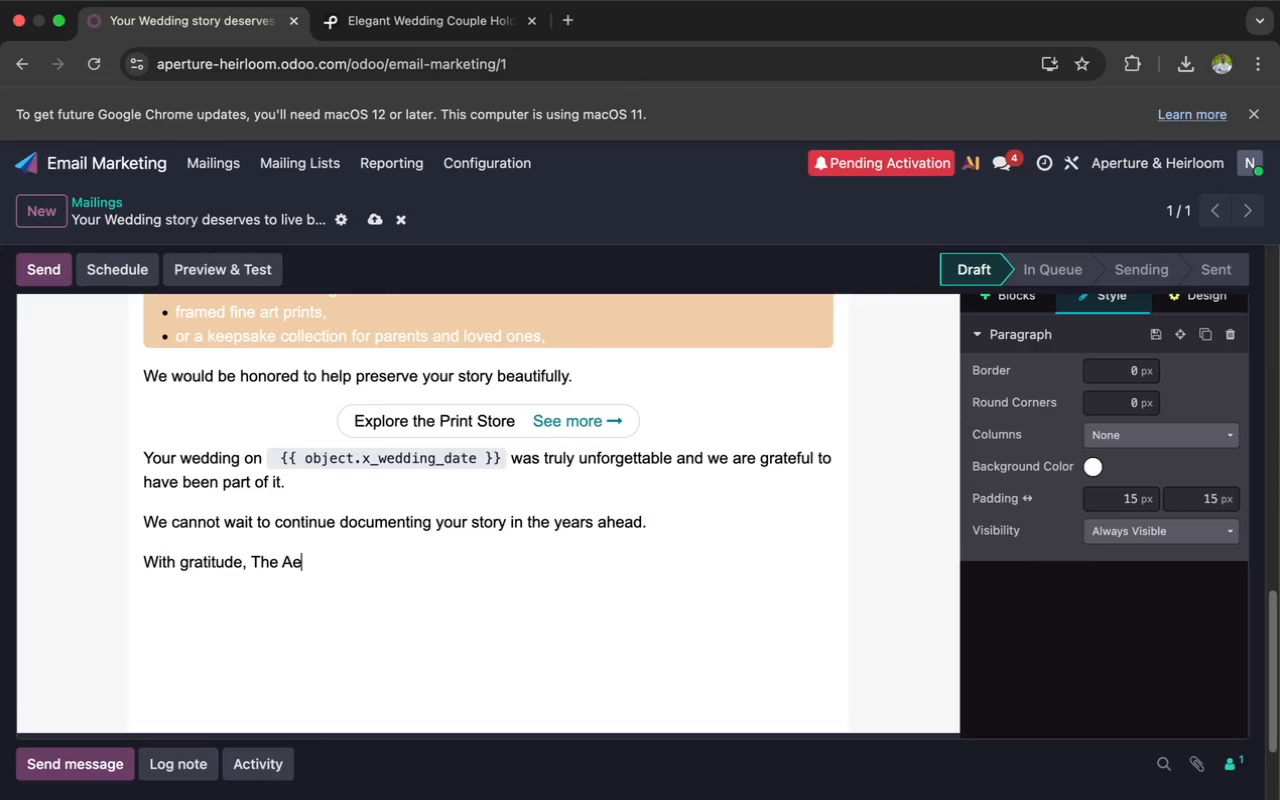 
key(Backspace)
type(perture & Heirloom Team)
 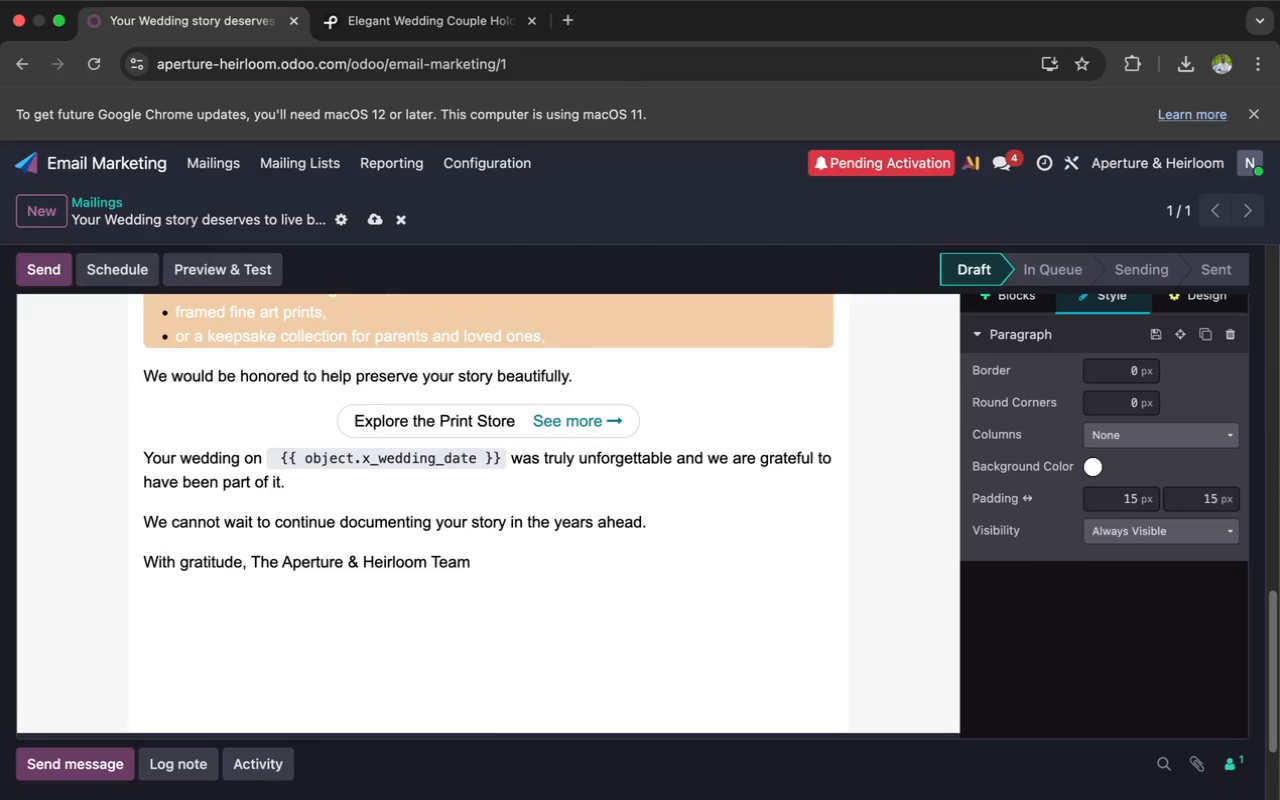 
left_click([253, 559])
 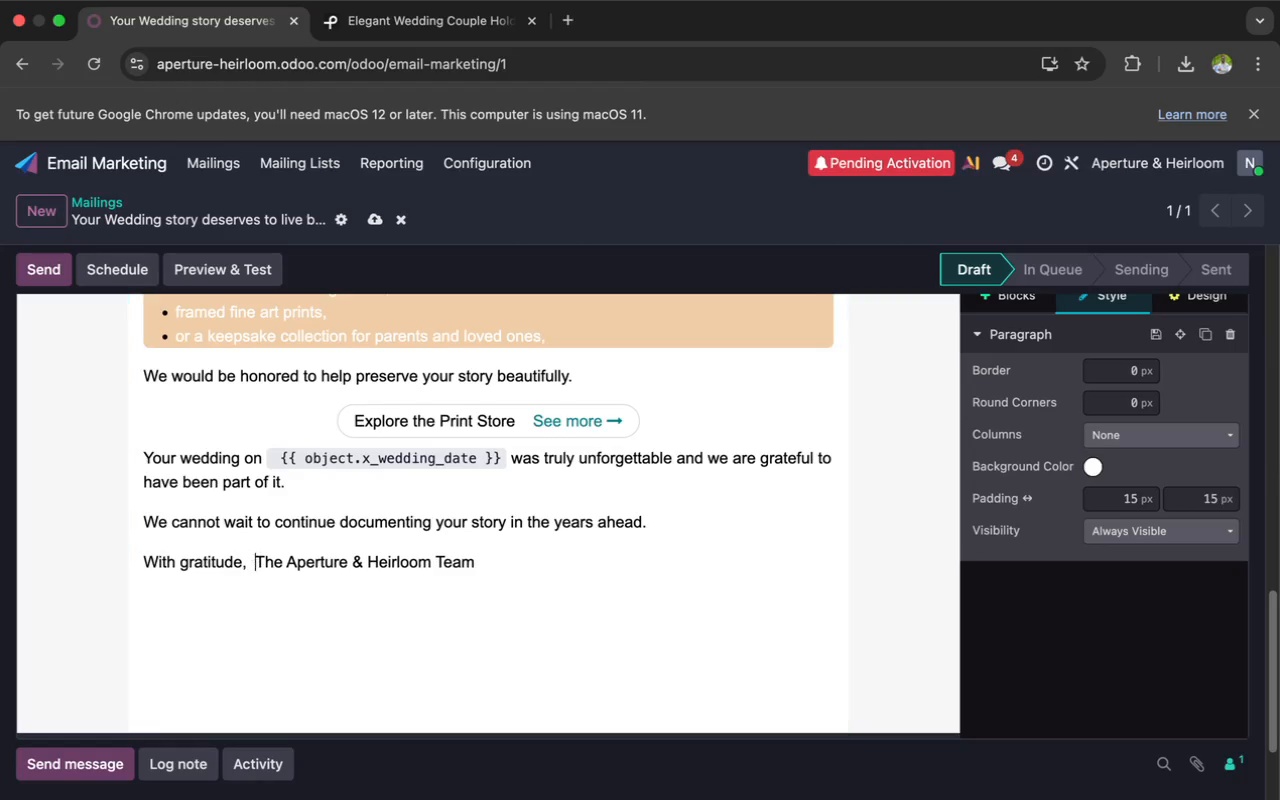 
key(Space)
 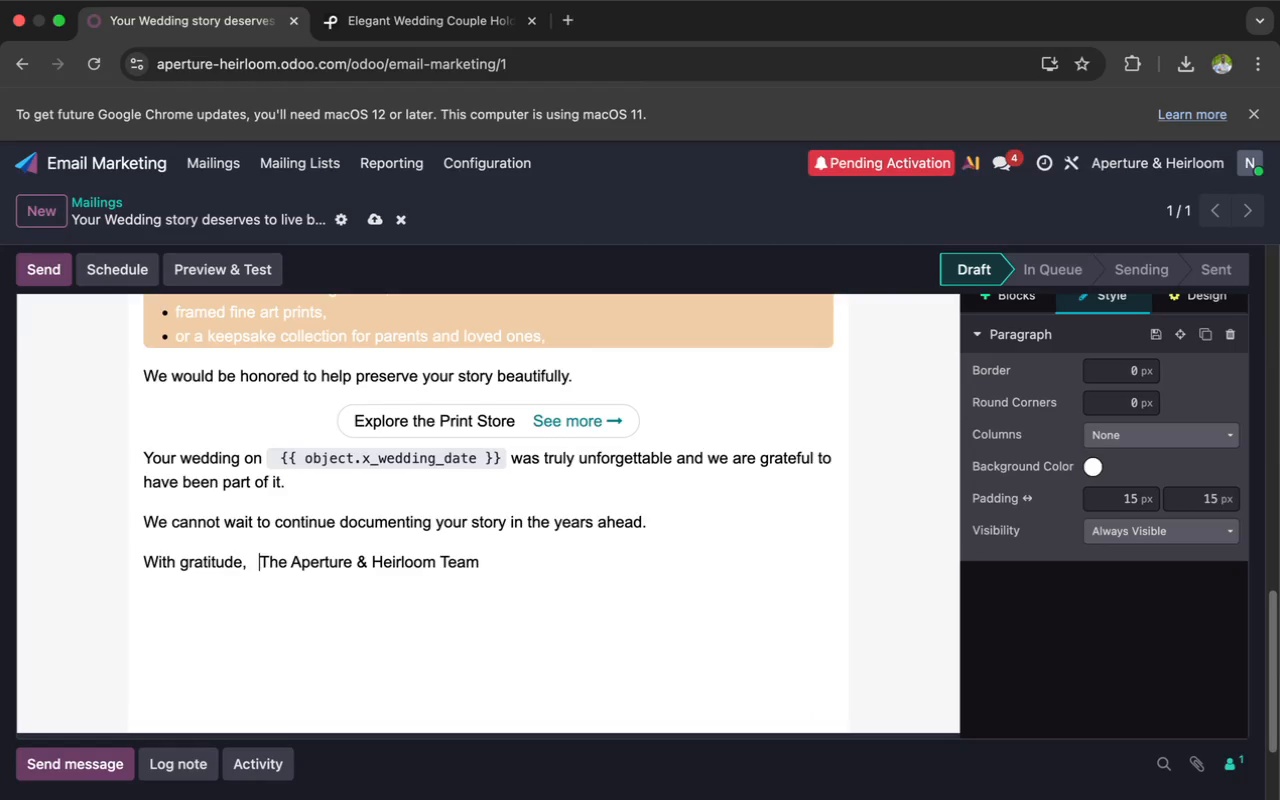 
key(Space)
 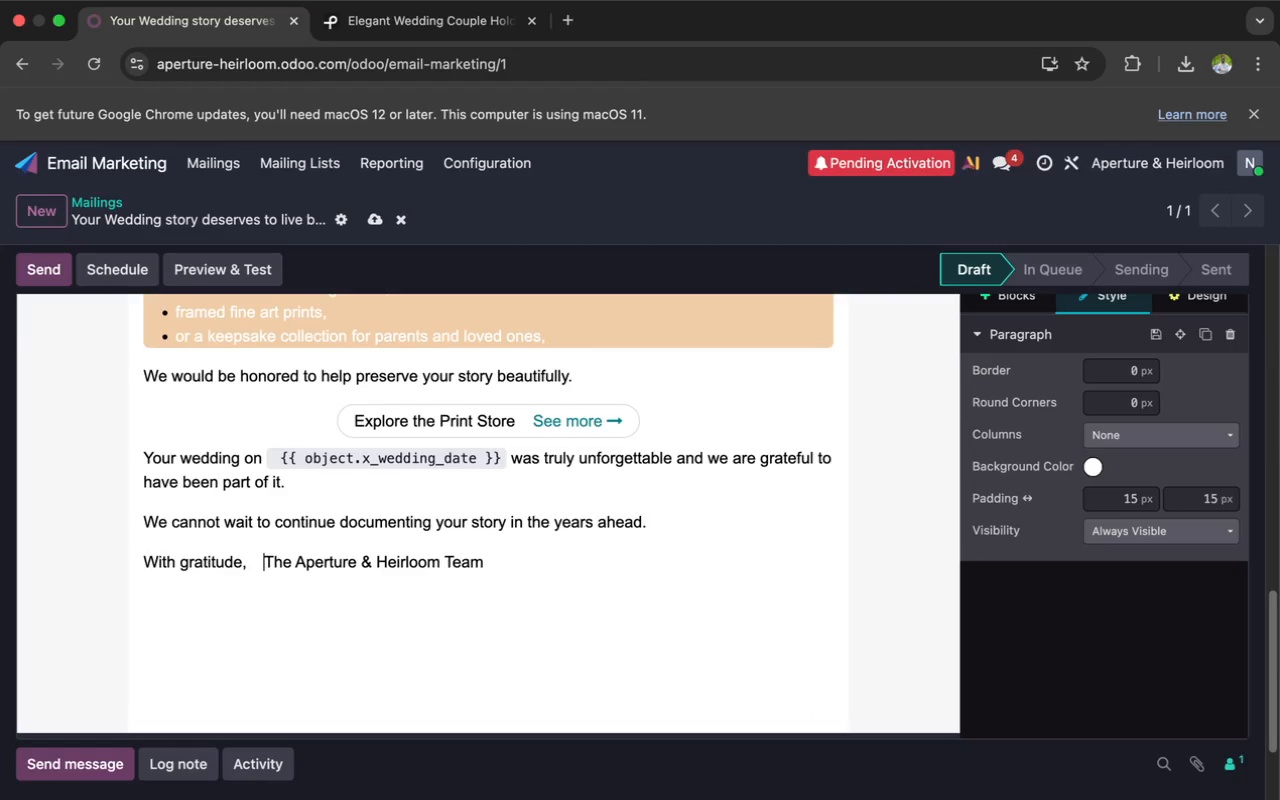 
key(Space)
 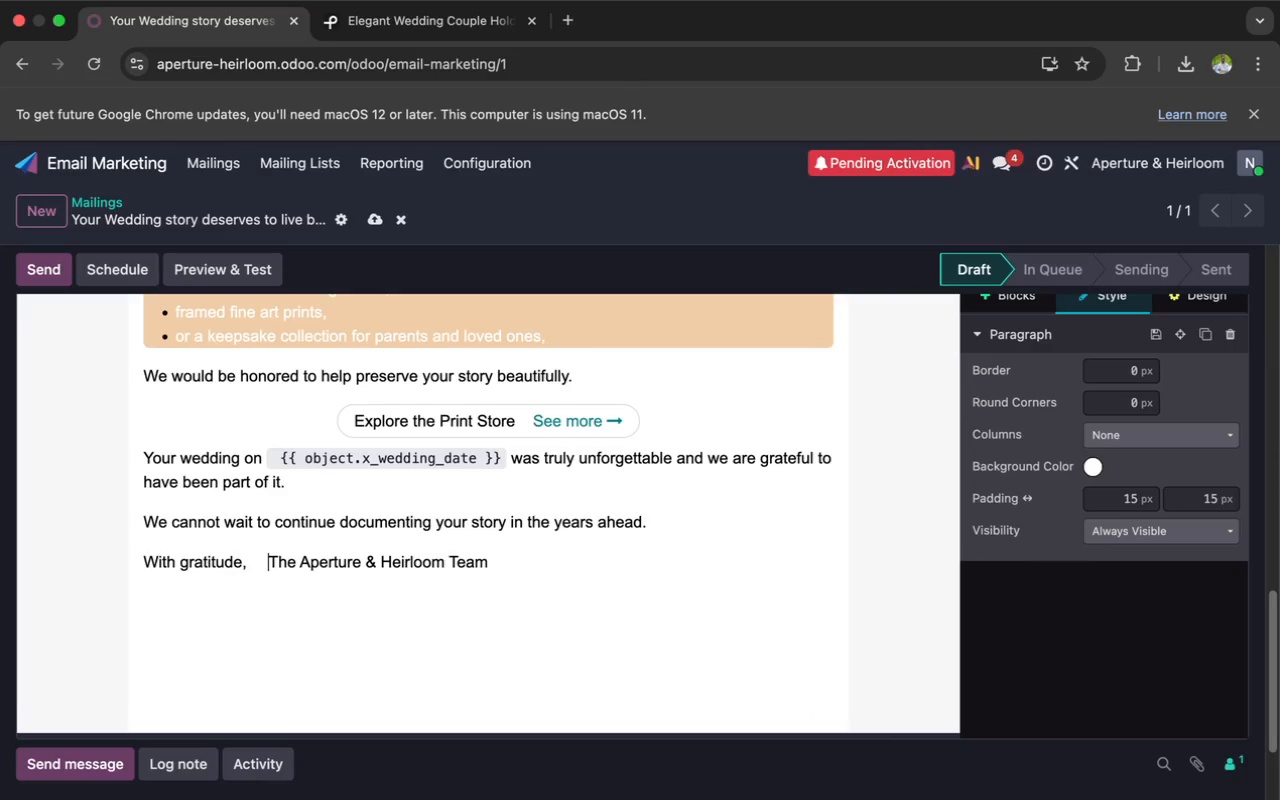 
key(Space)
 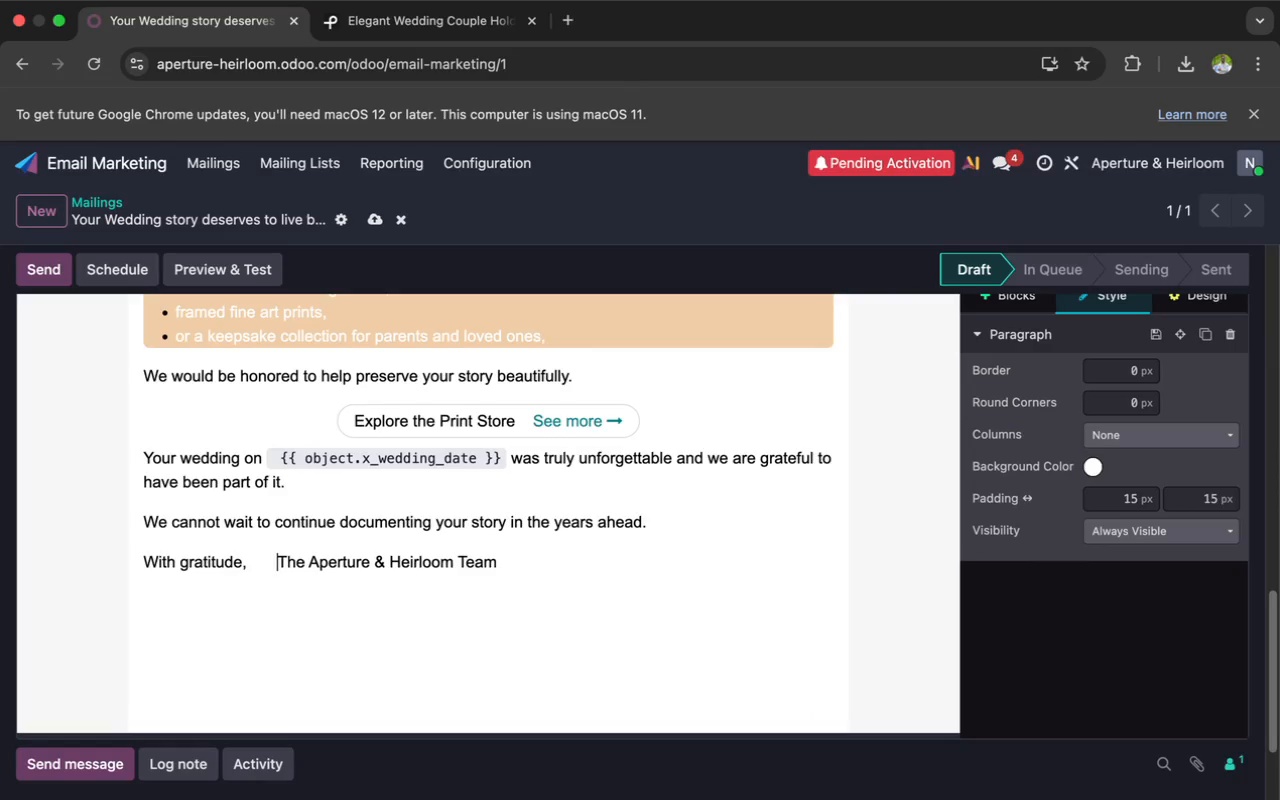 
key(Space)
 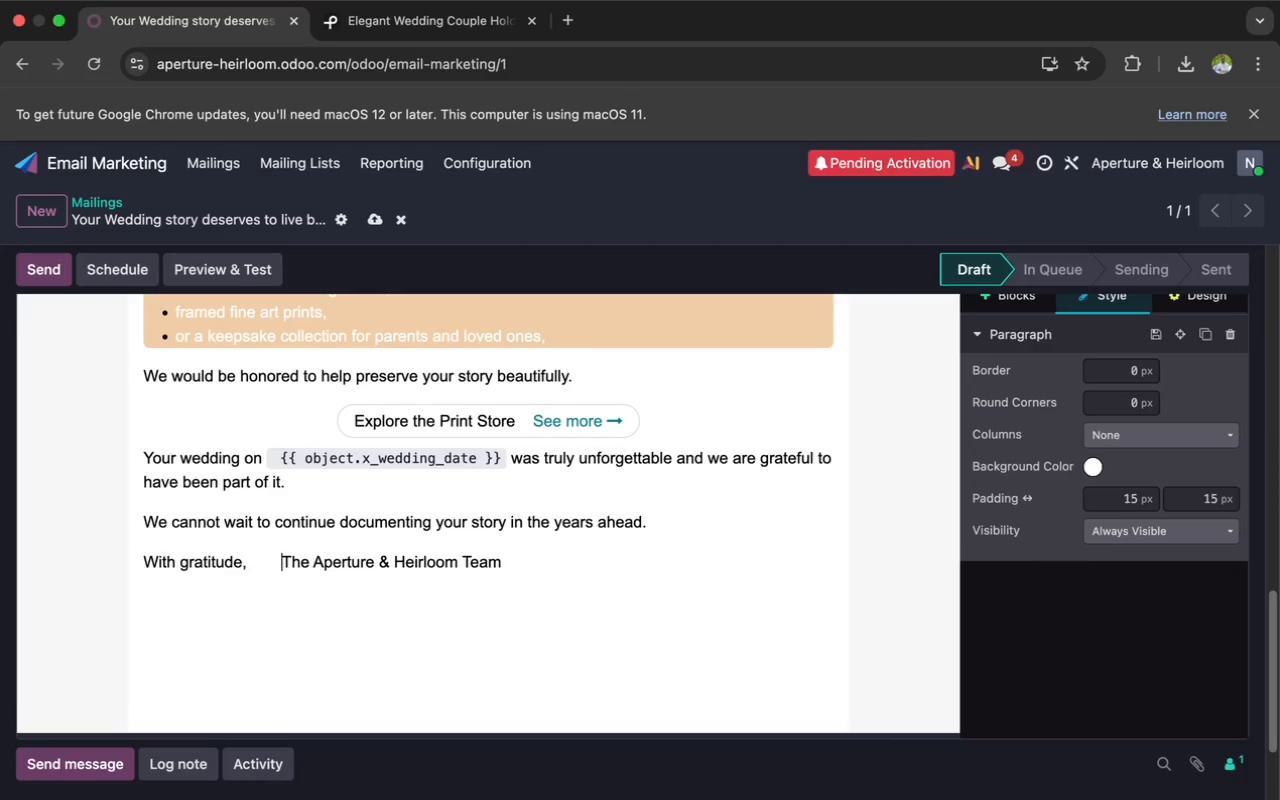 
key(Space)
 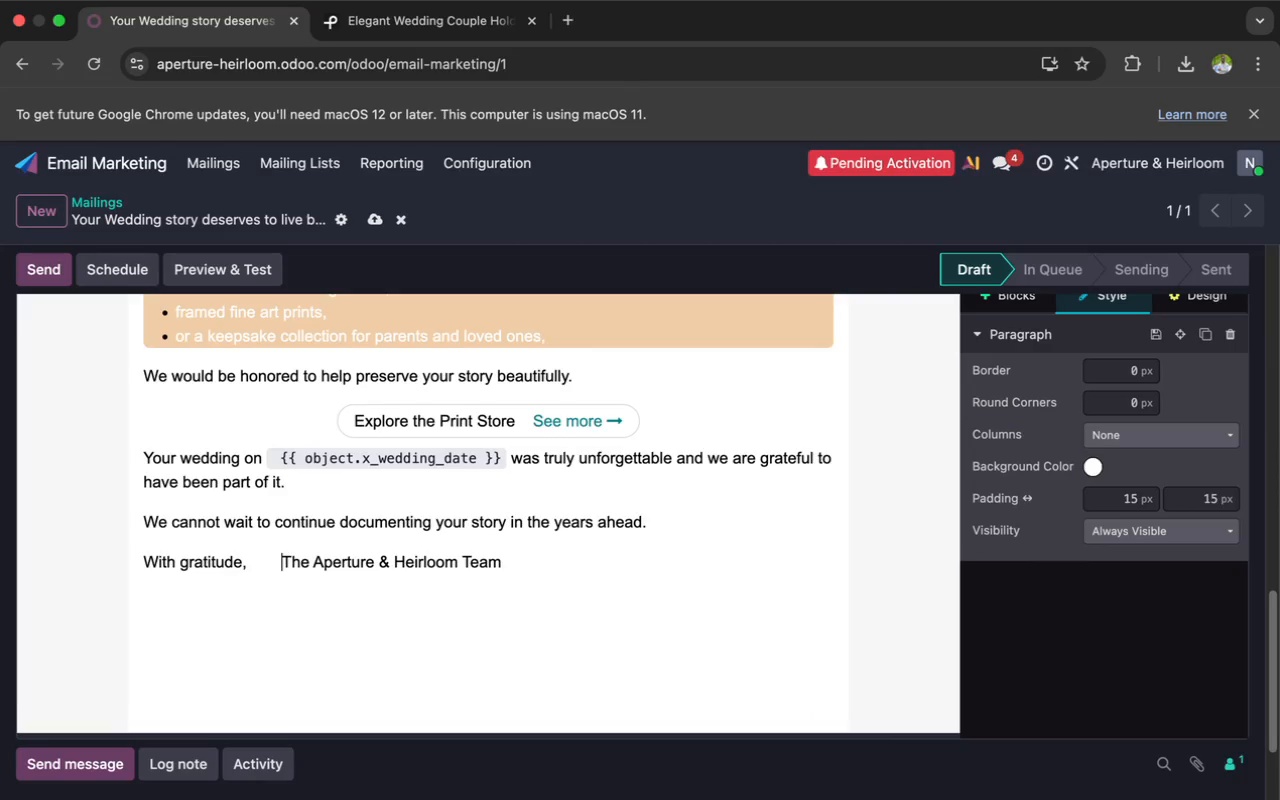 
key(Space)
 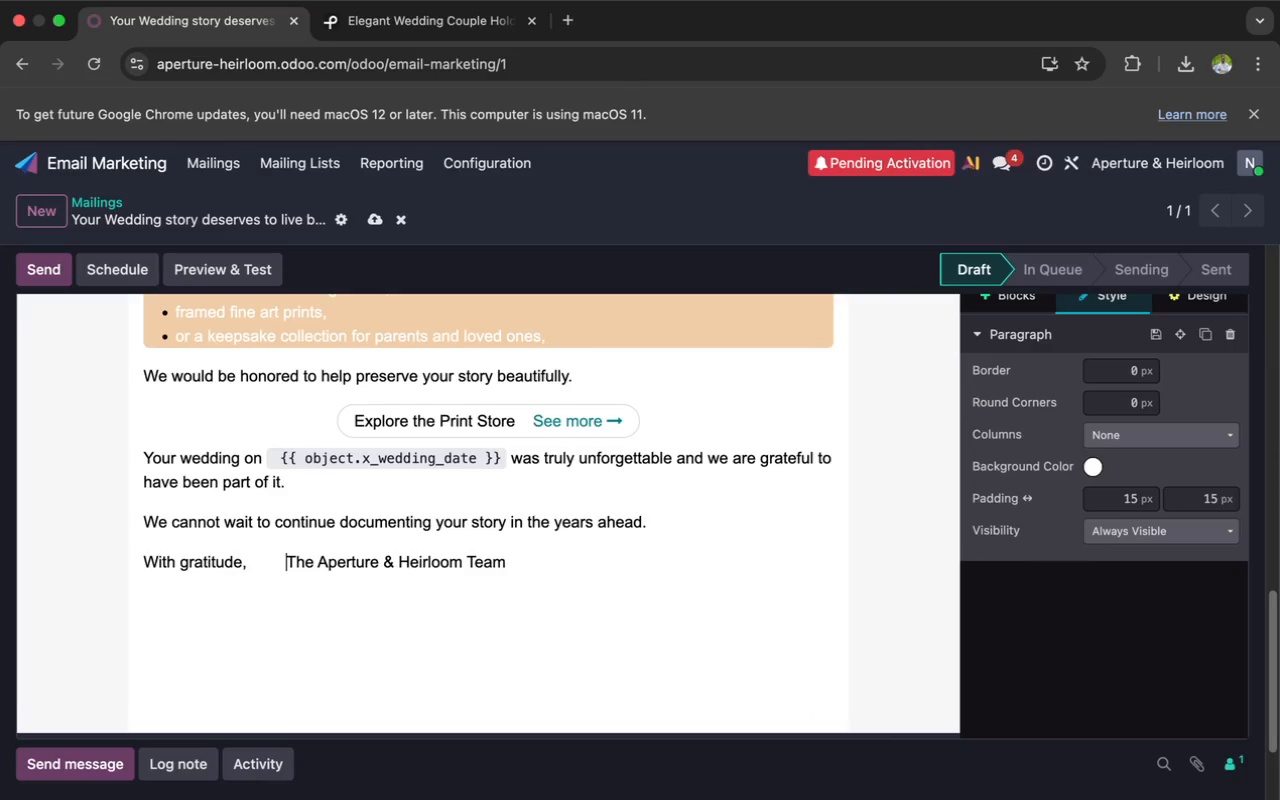 
key(Space)
 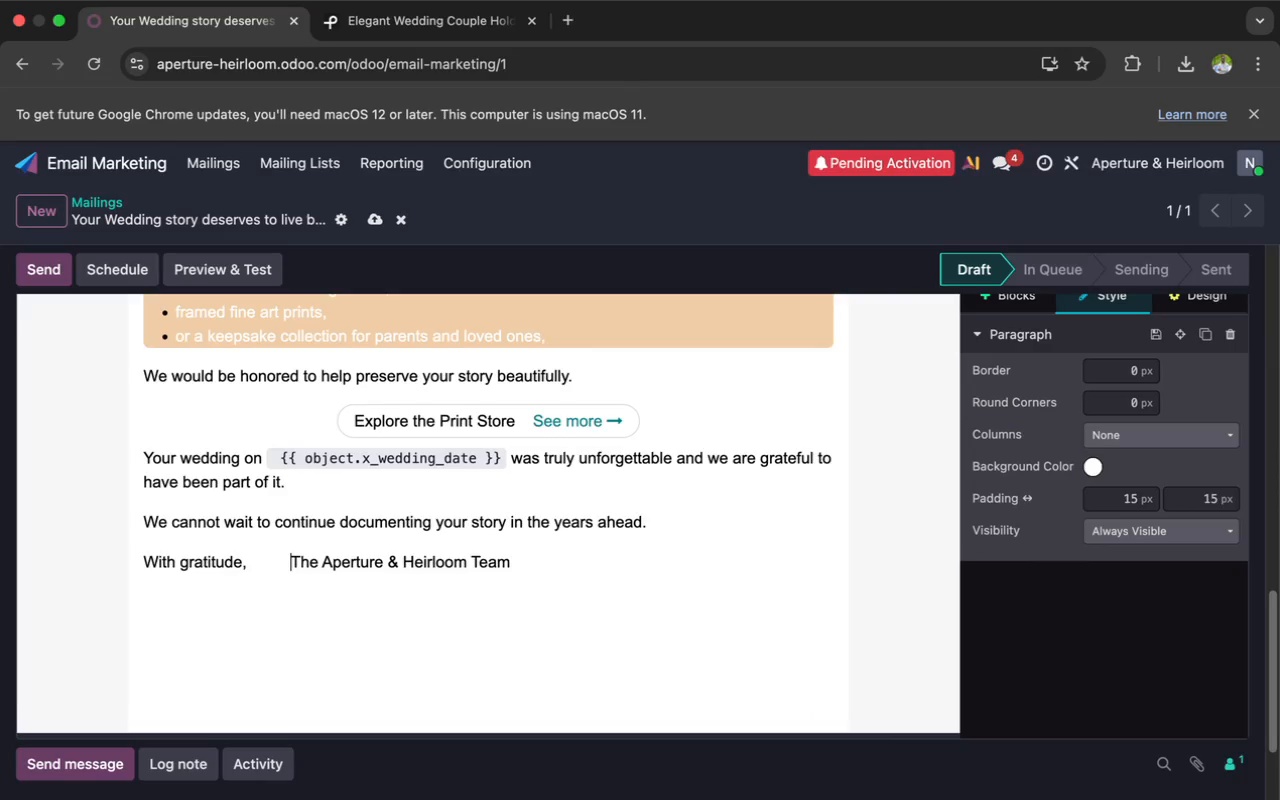 
key(Space)
 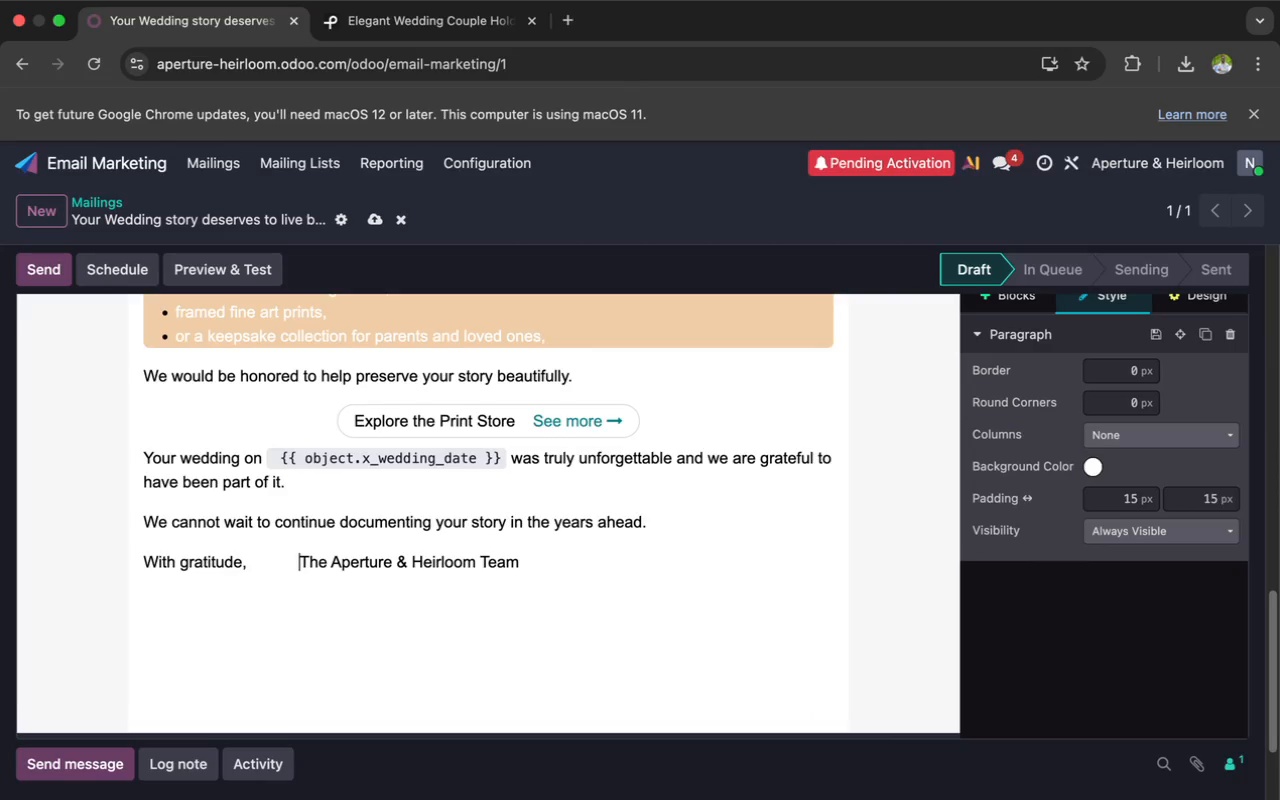 
key(Space)
 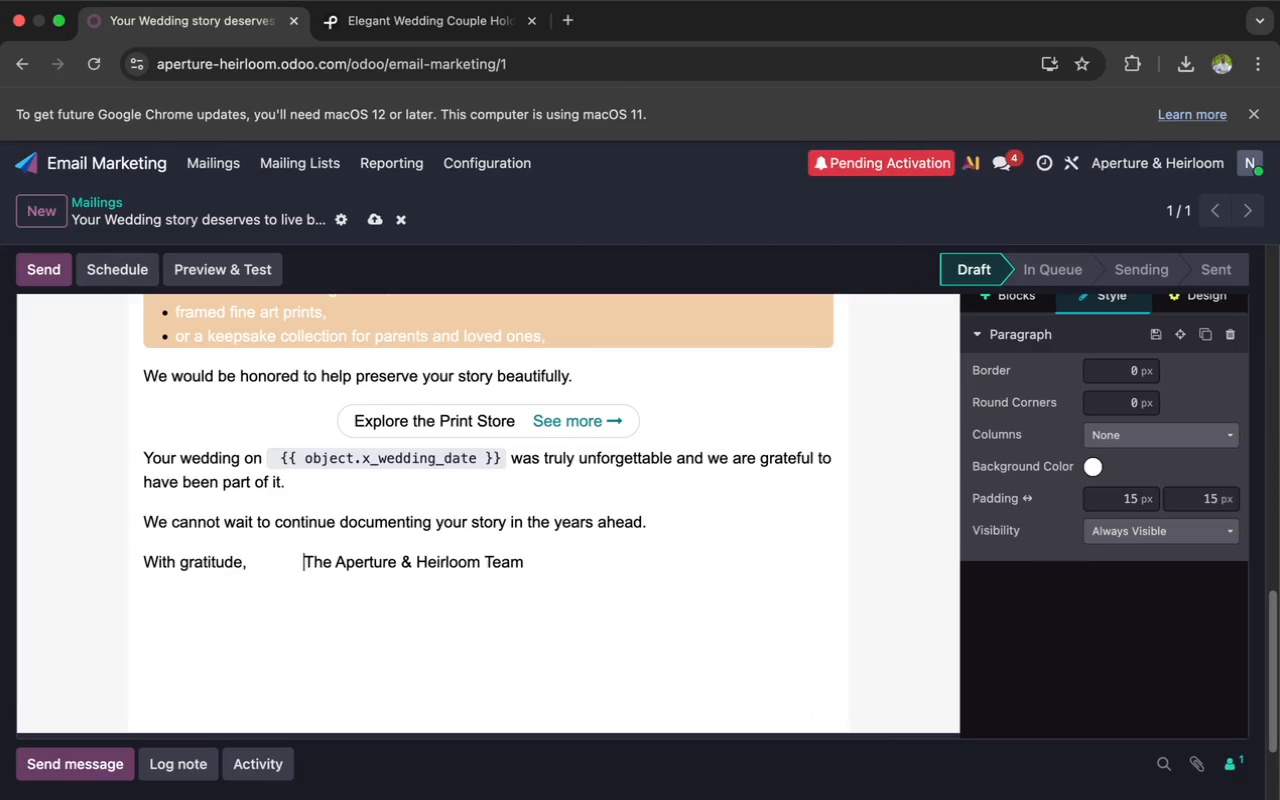 
key(Space)
 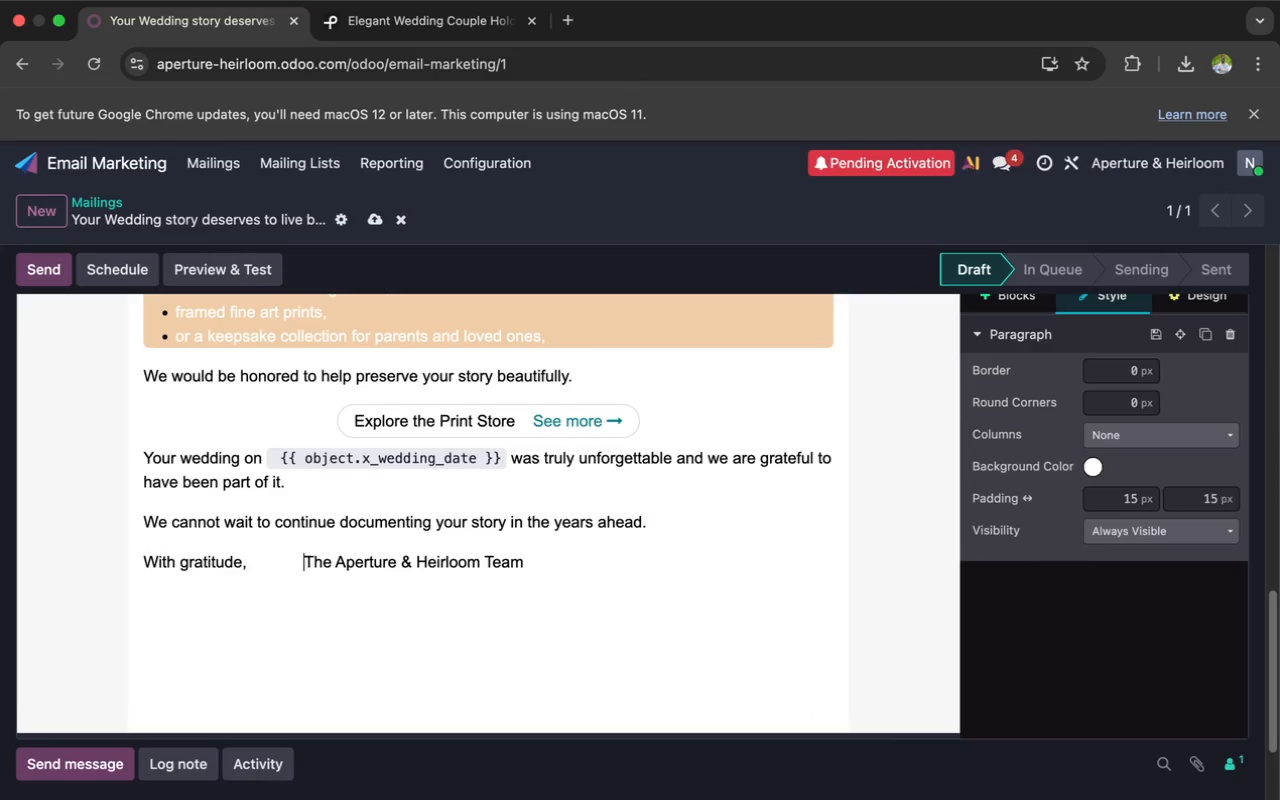 
key(Space)
 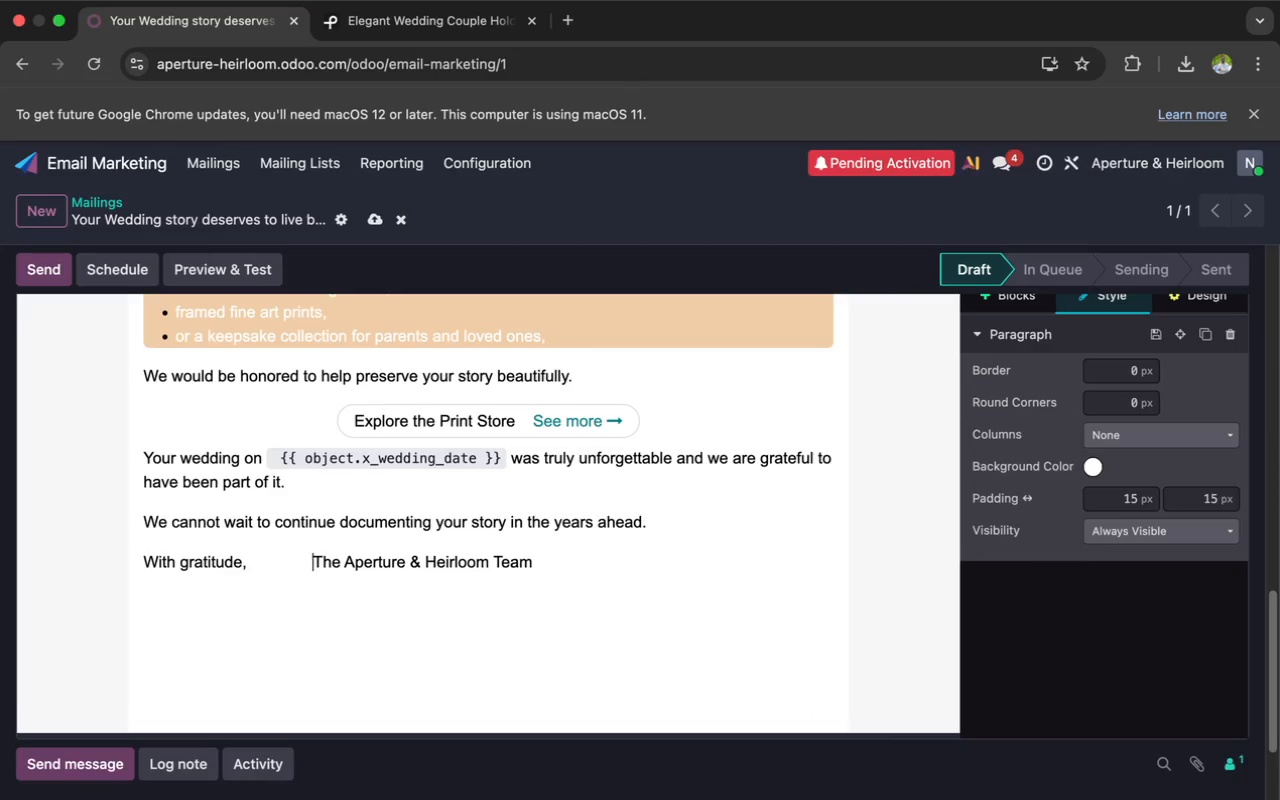 
key(Space)
 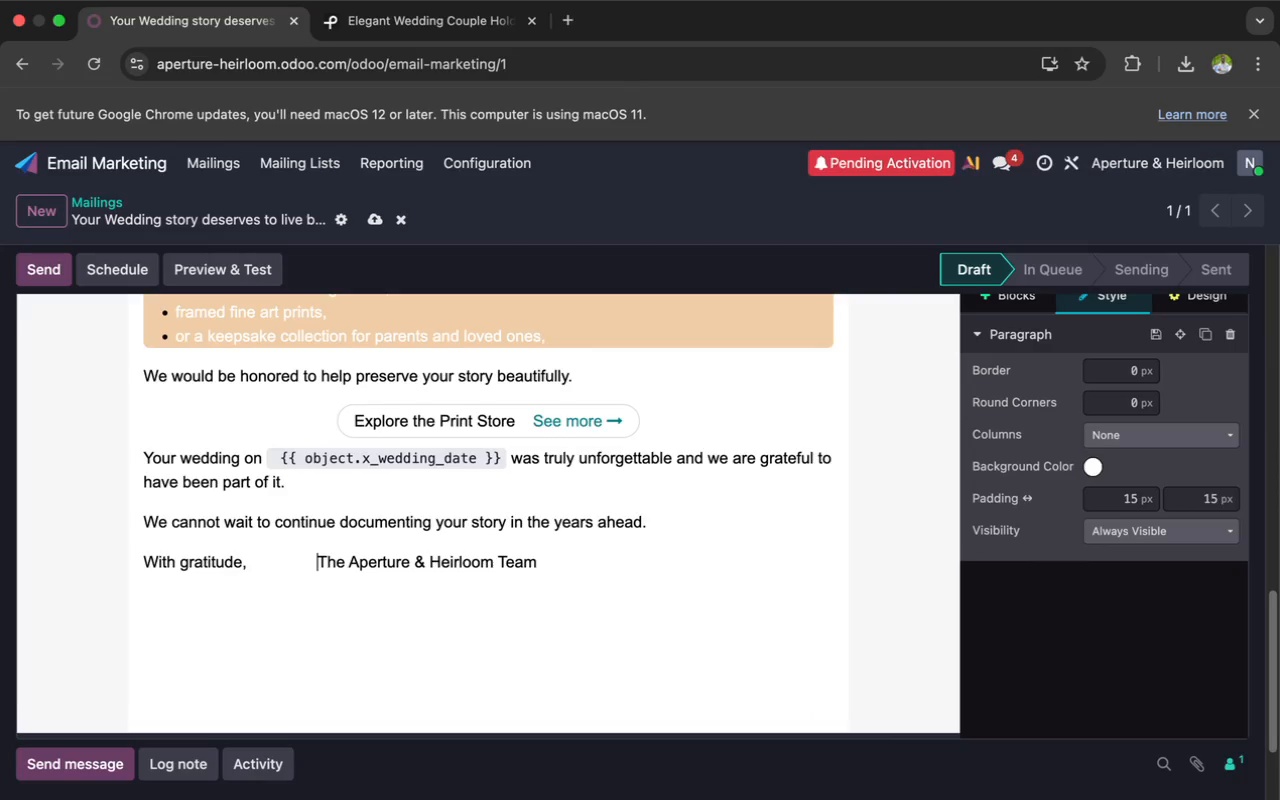 
key(Space)
 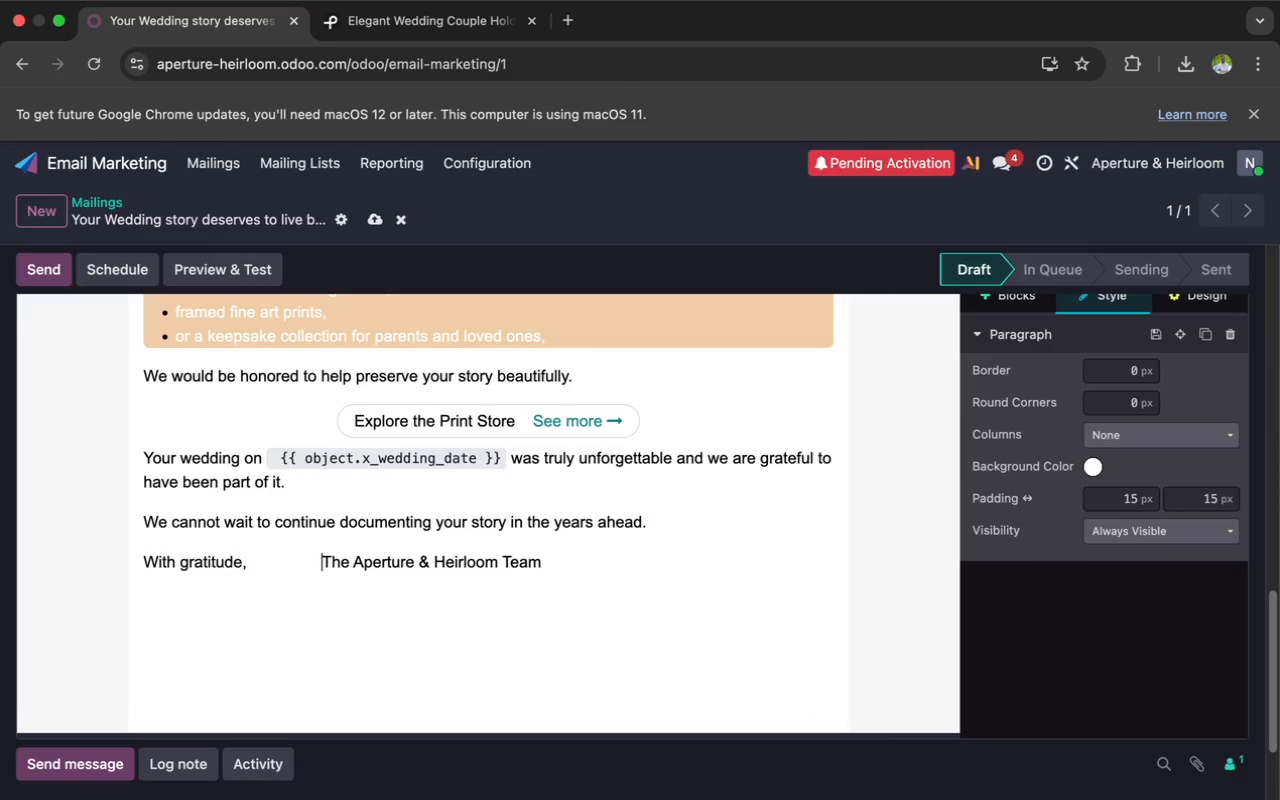 
key(Space)
 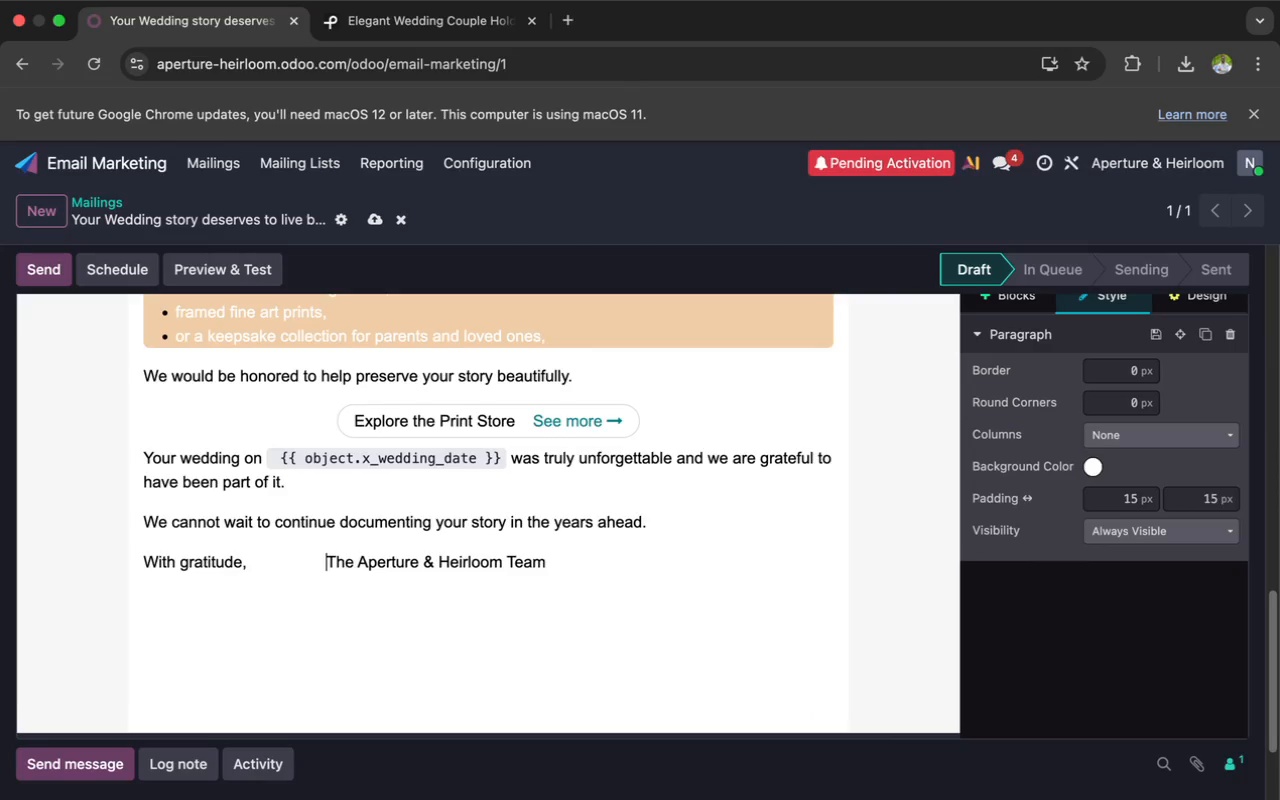 
key(Space)
 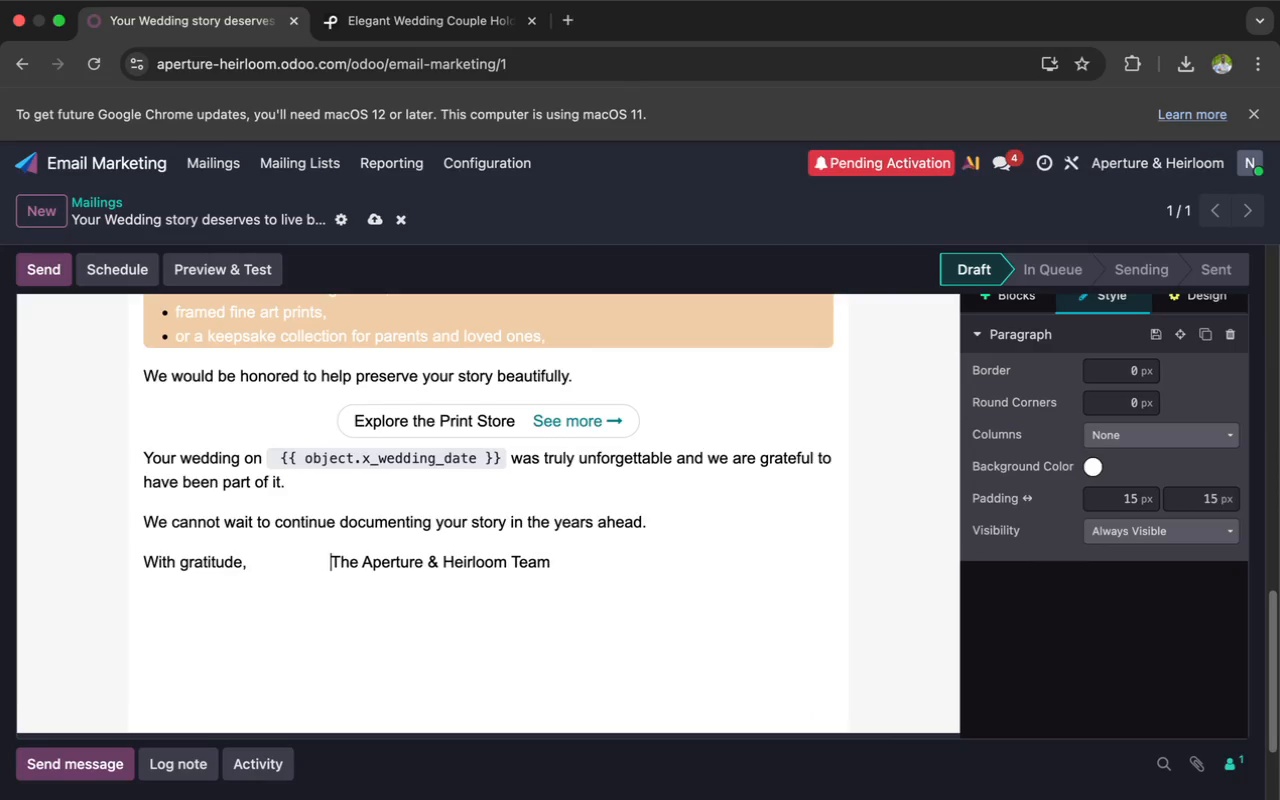 
key(Space)
 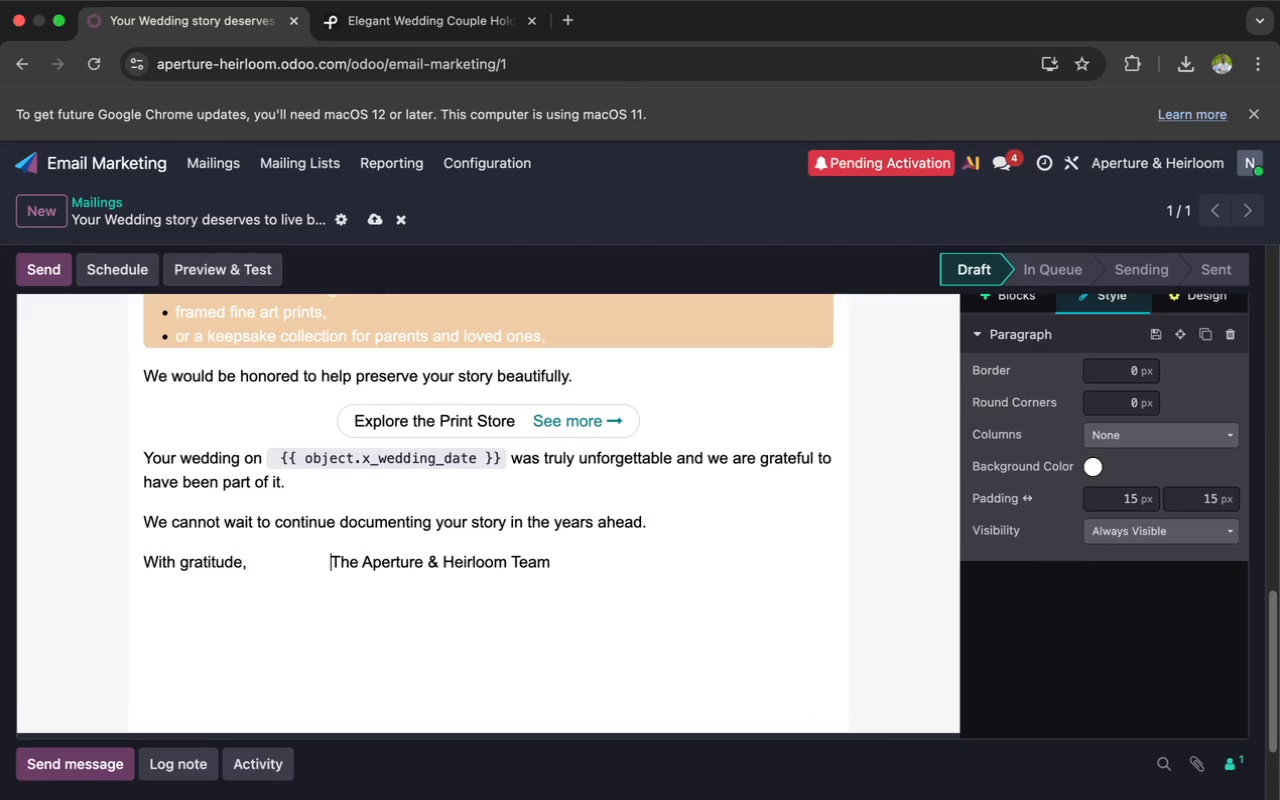 
key(Space)
 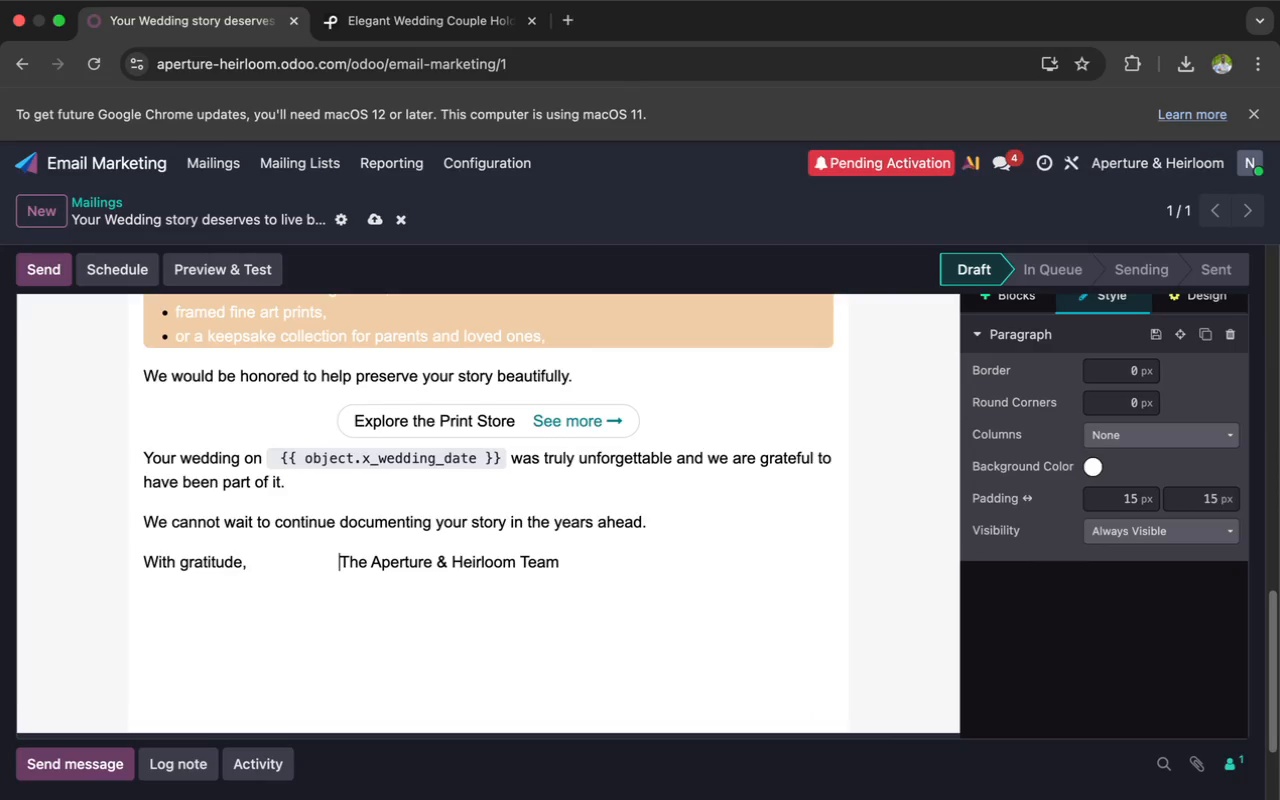 
key(Space)
 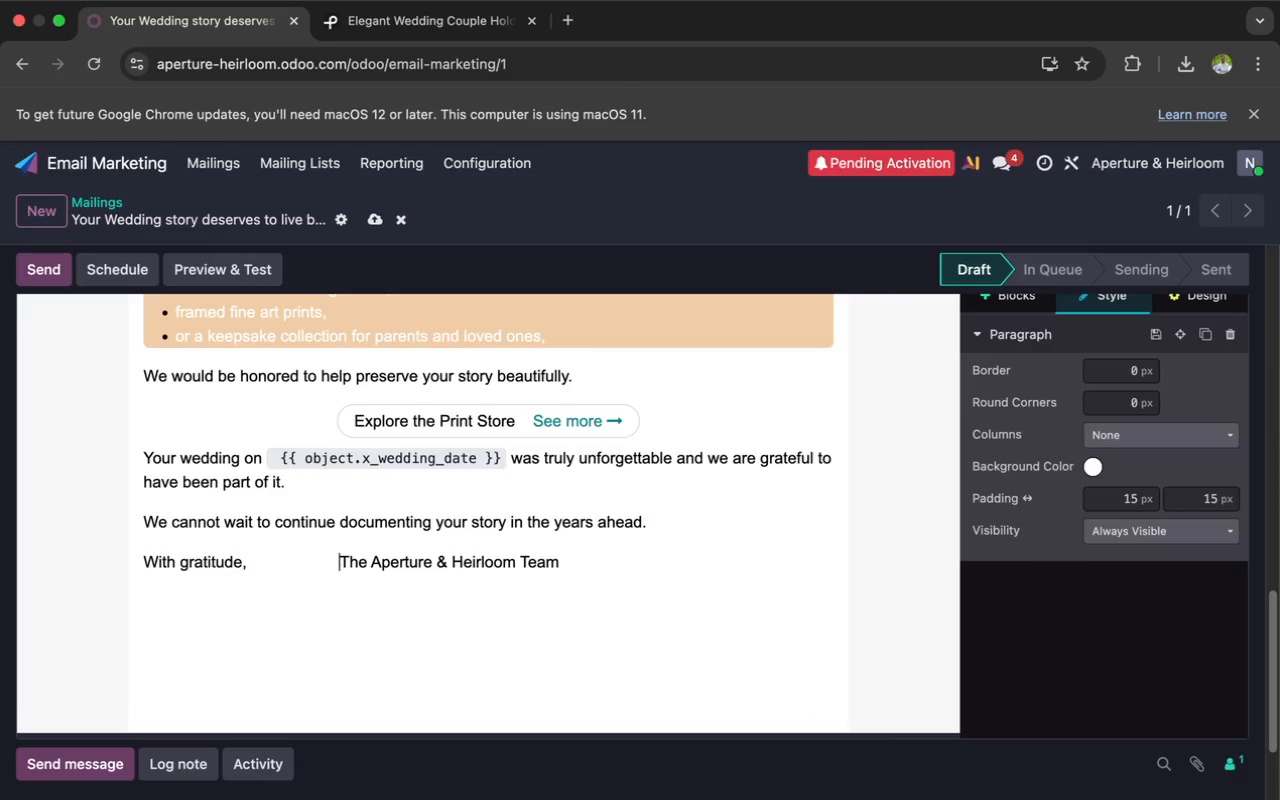 
key(Space)
 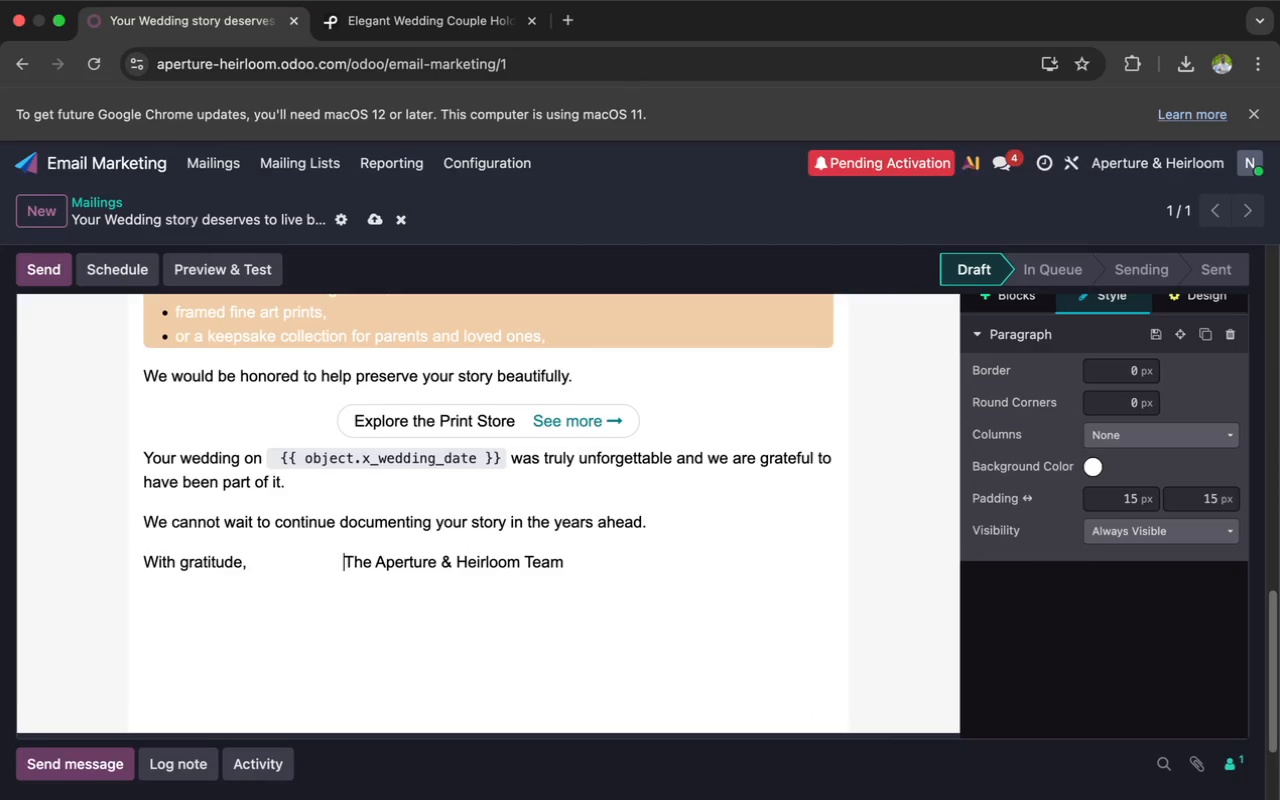 
key(Space)
 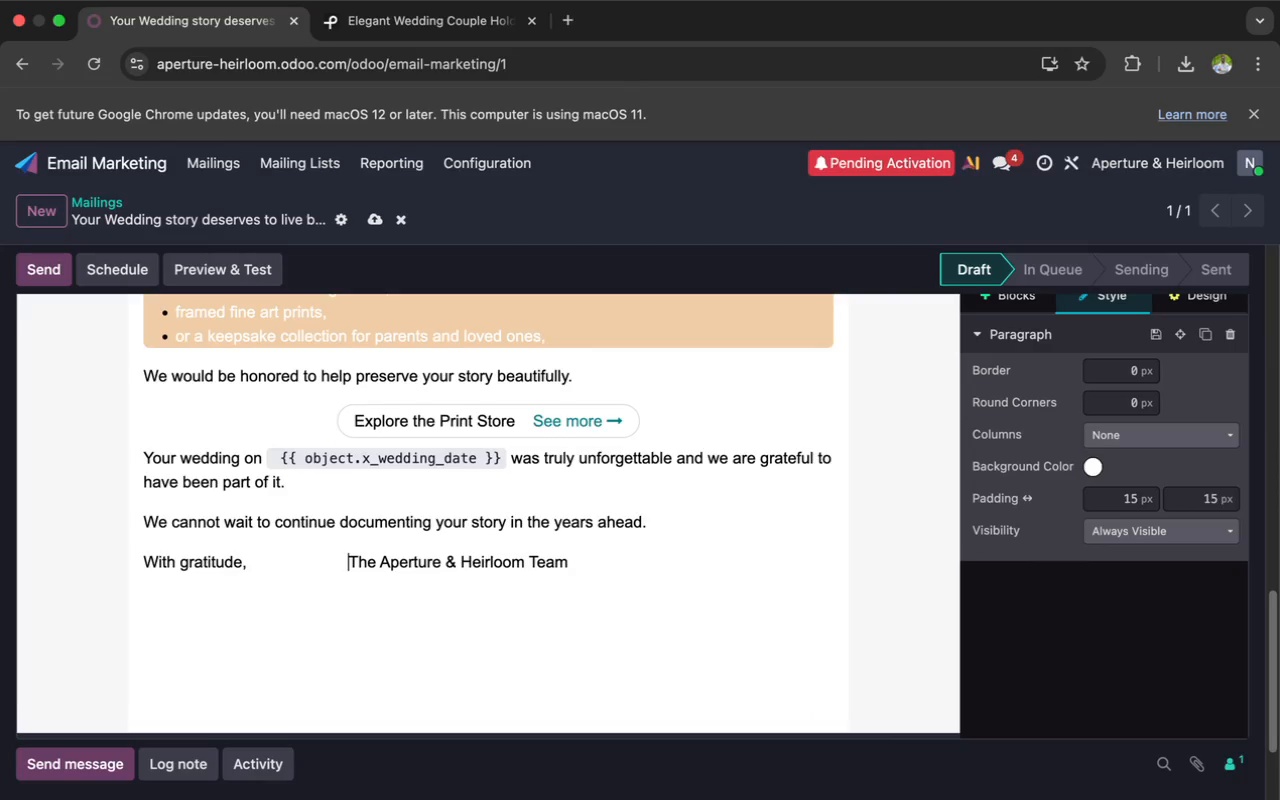 
key(Space)
 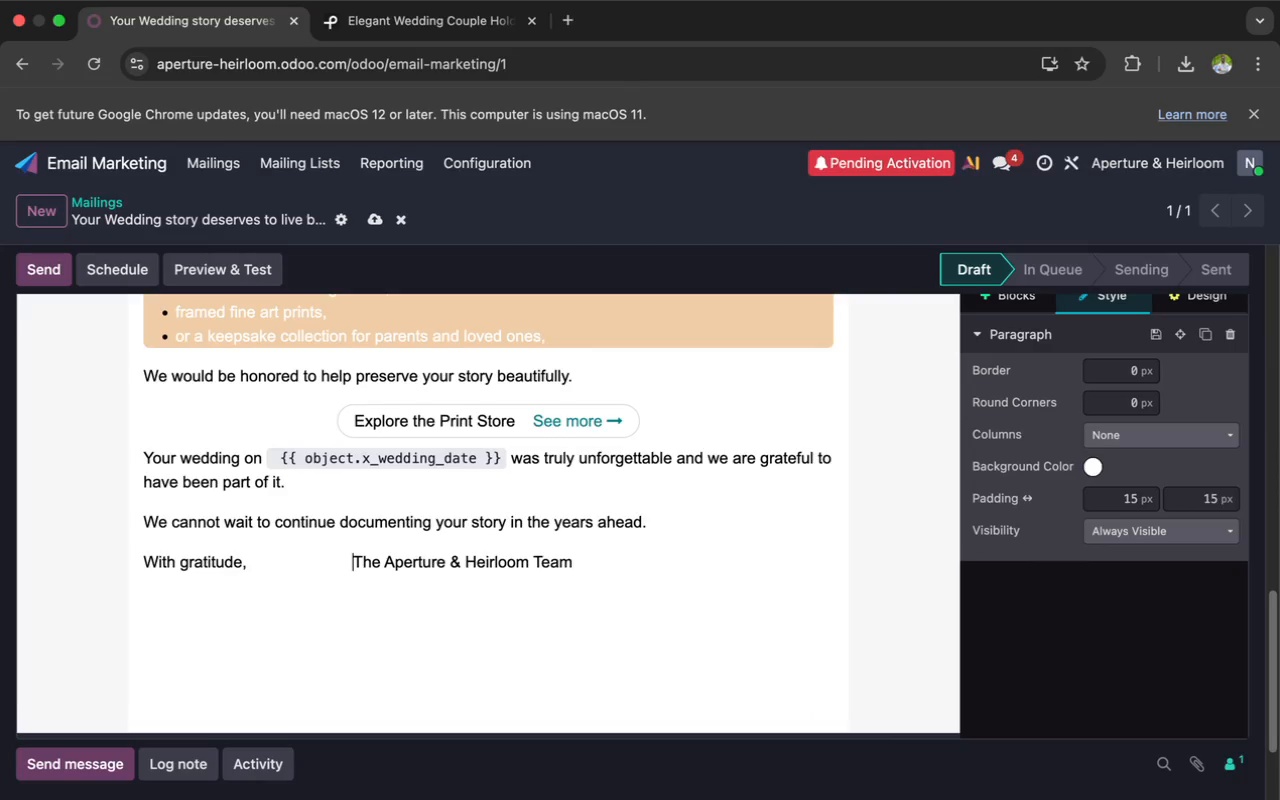 
key(Space)
 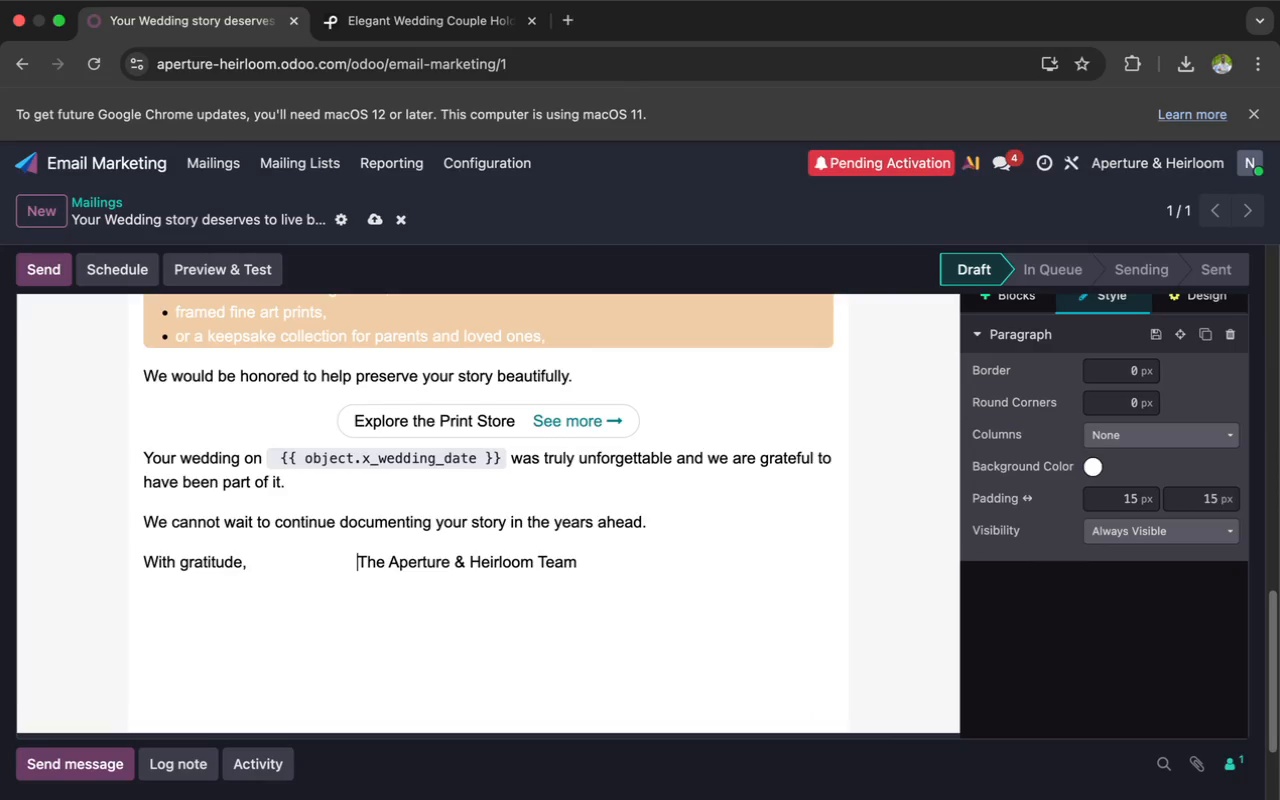 
key(Space)
 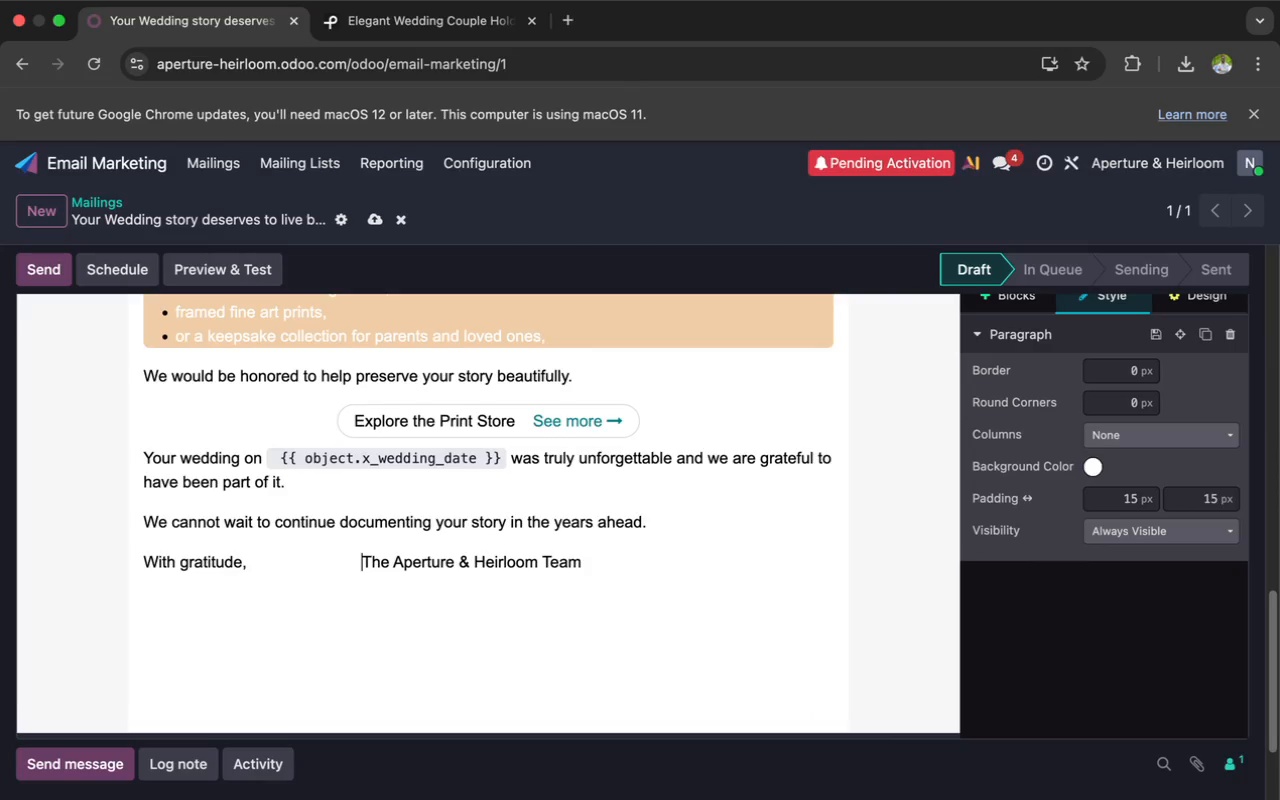 
key(Space)
 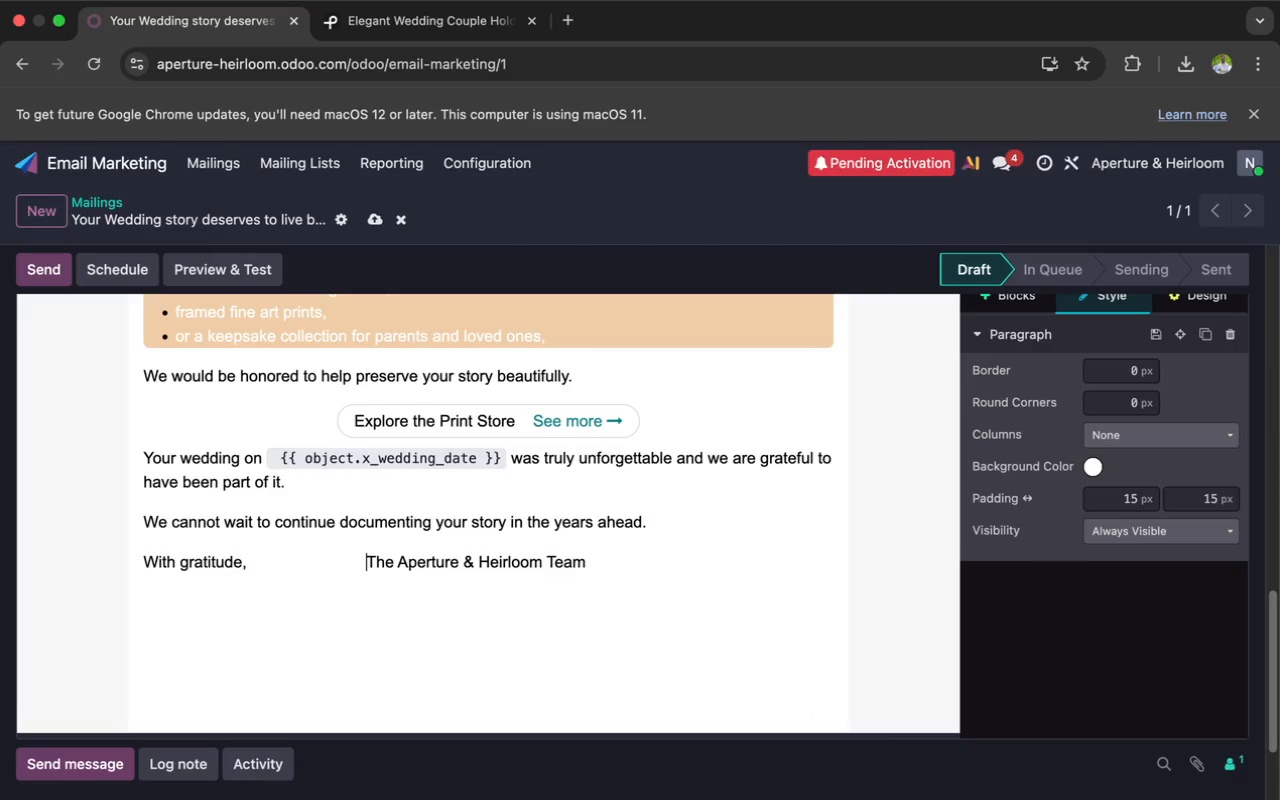 
key(Space)
 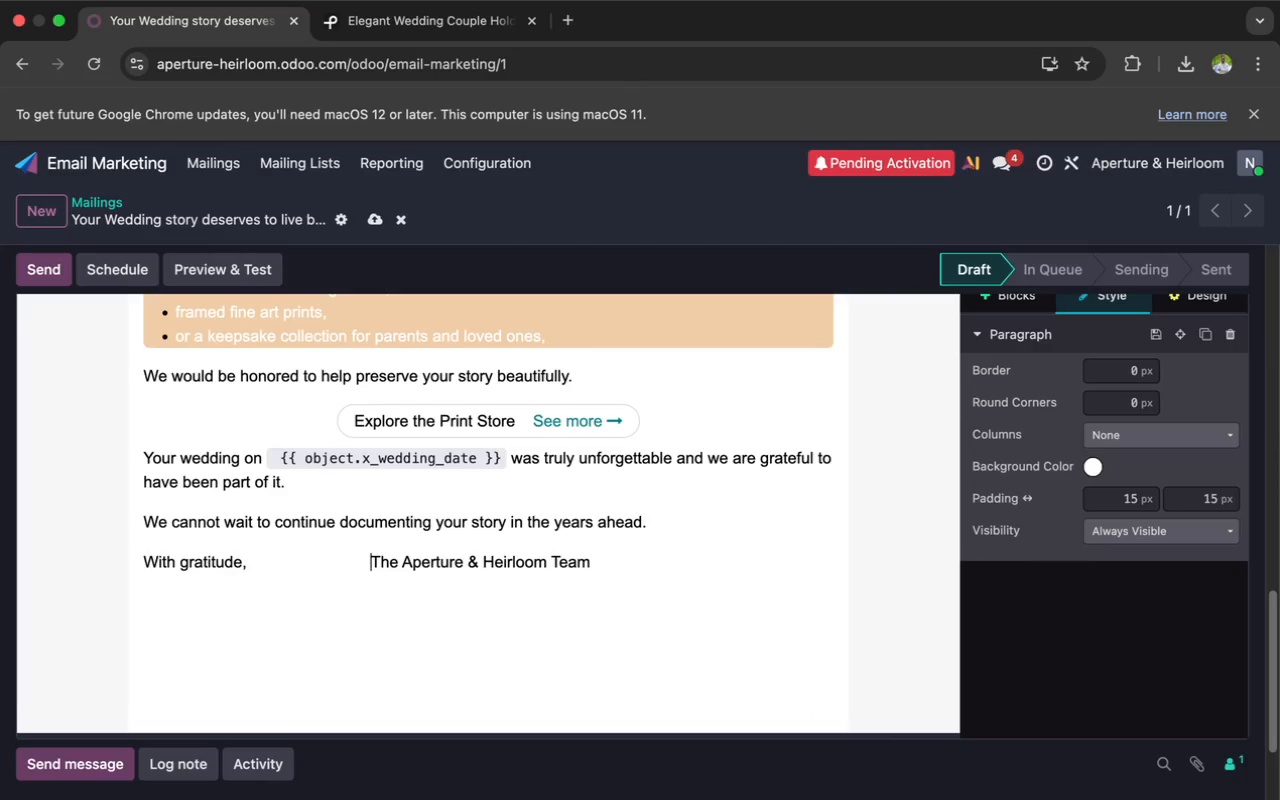 
key(Space)
 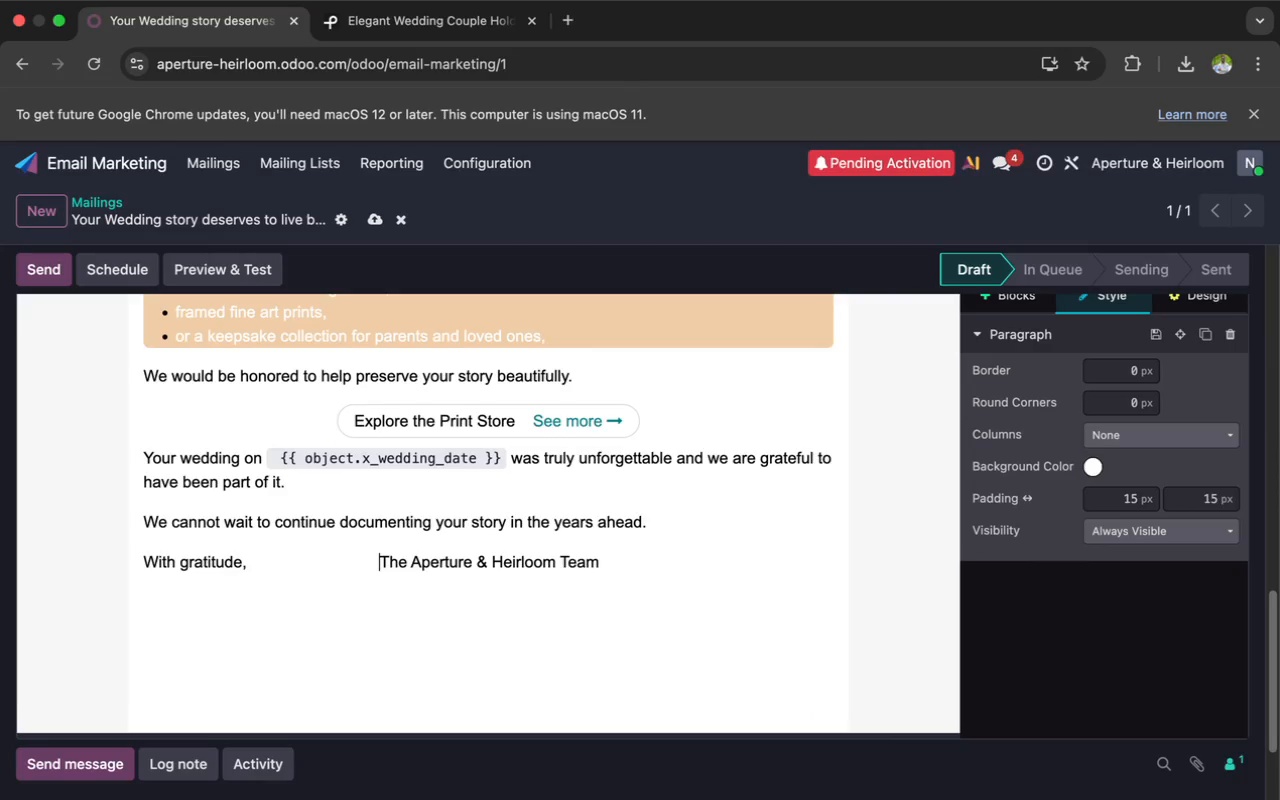 
key(Space)
 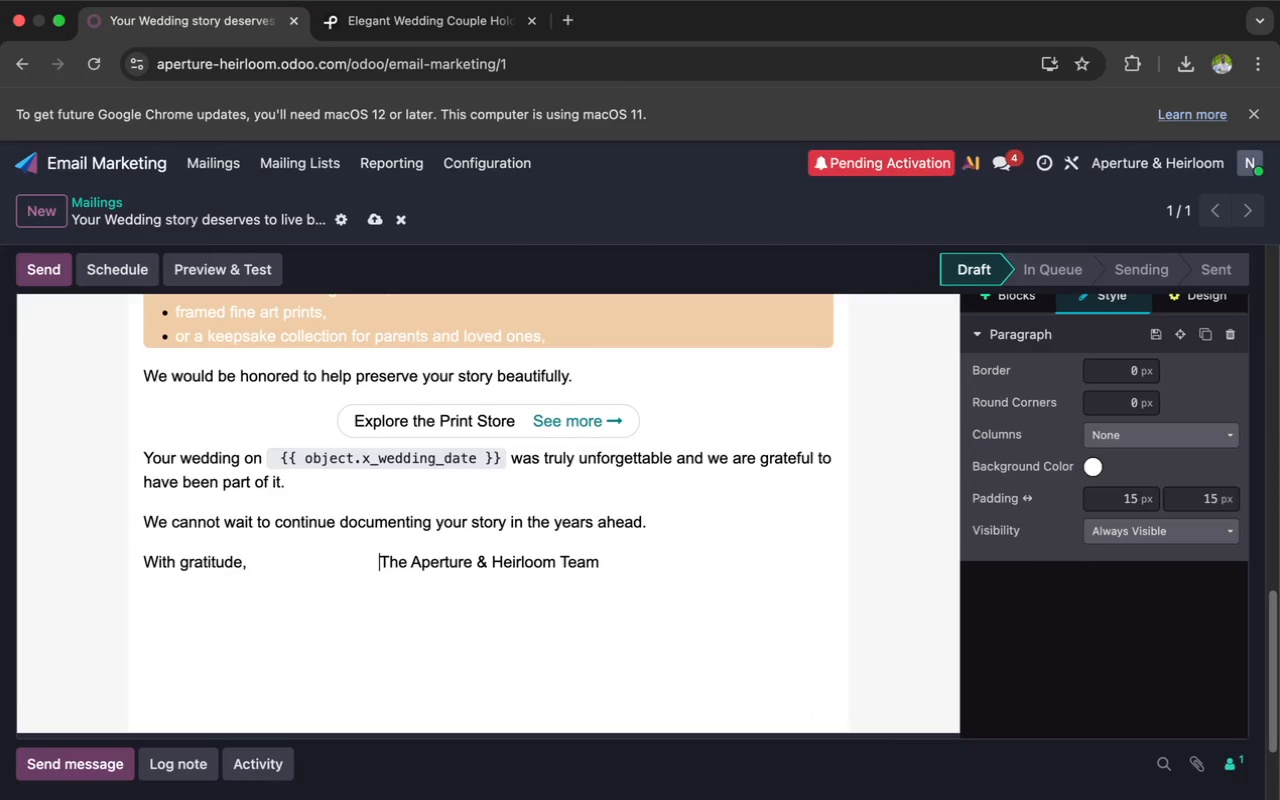 
key(Space)
 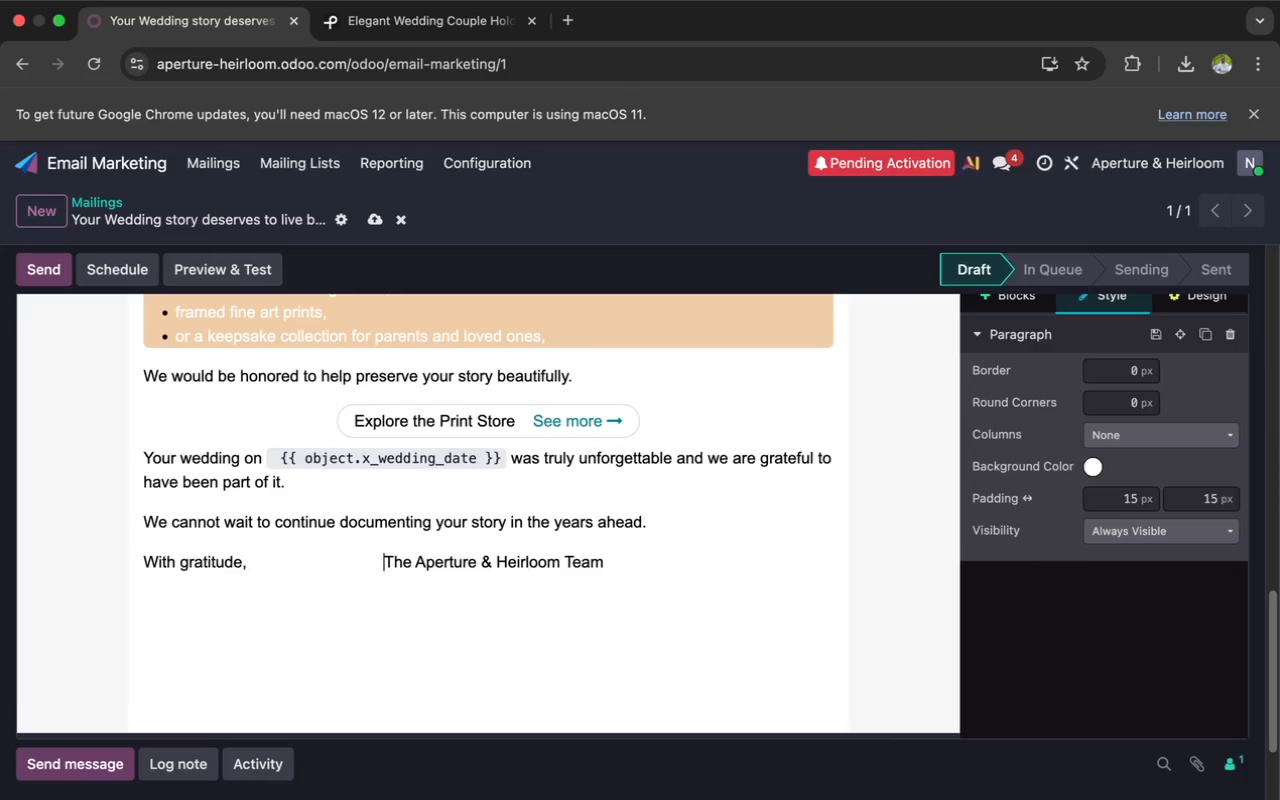 
key(Space)
 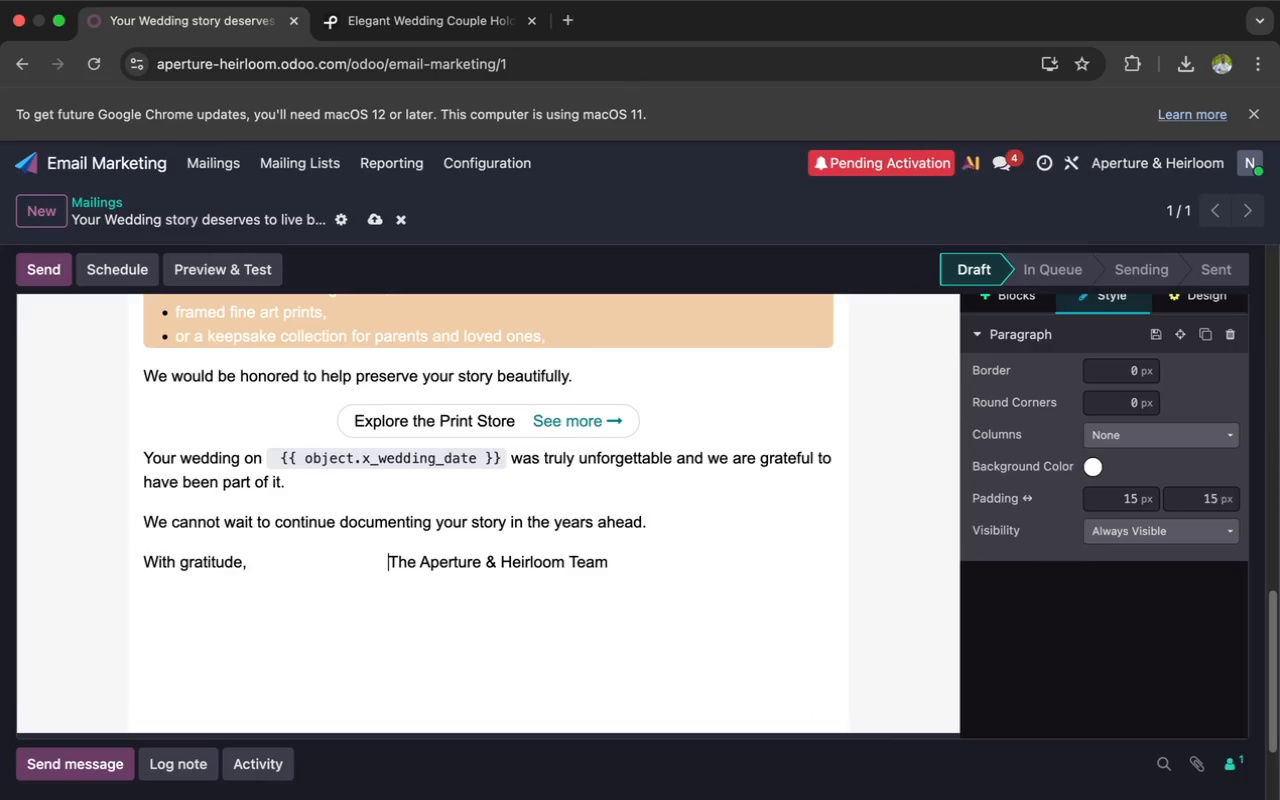 
key(Space)
 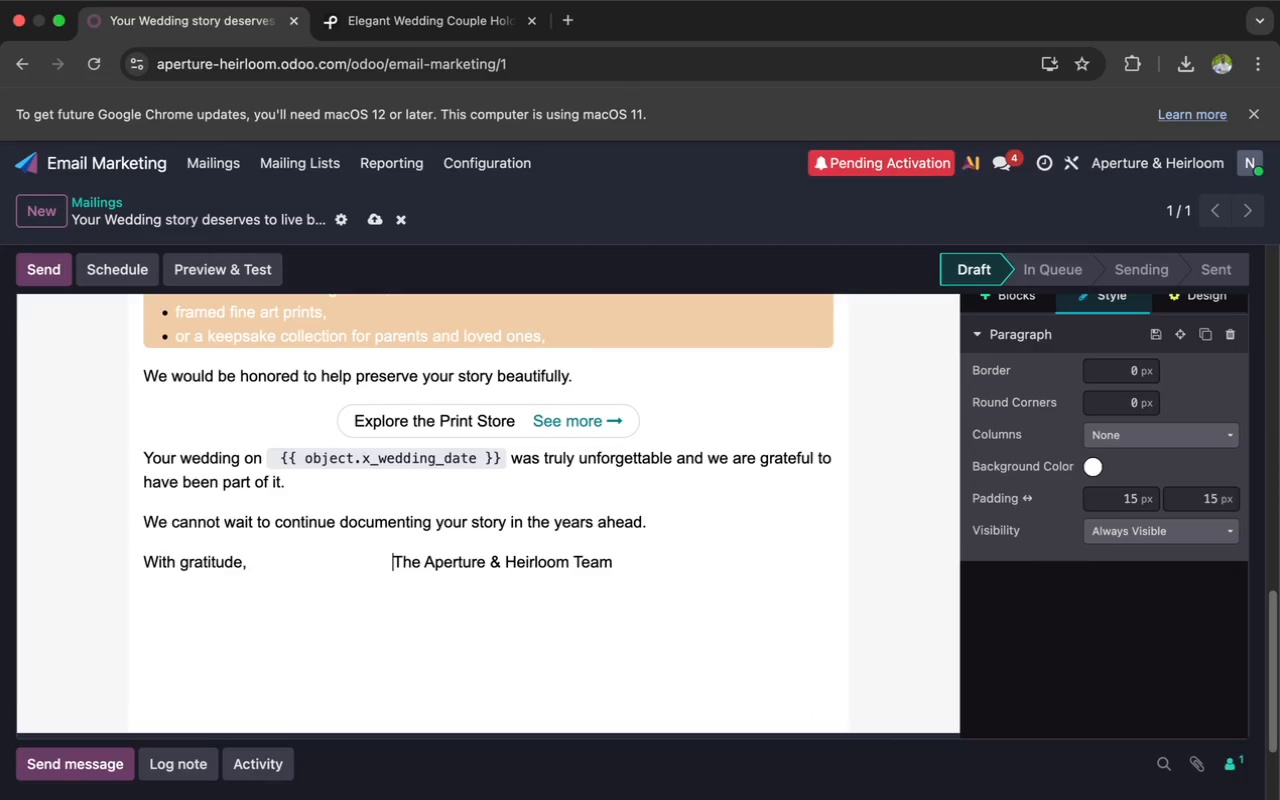 
key(Space)
 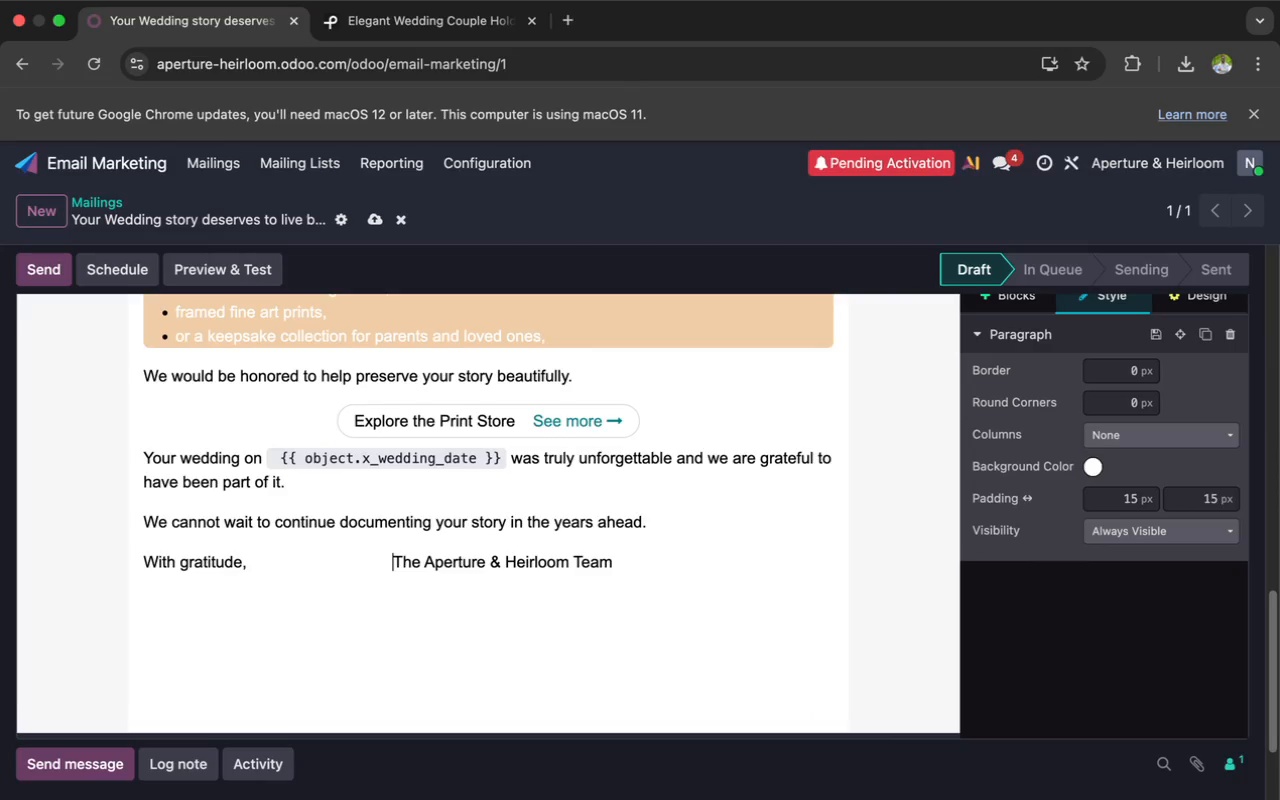 
key(Space)
 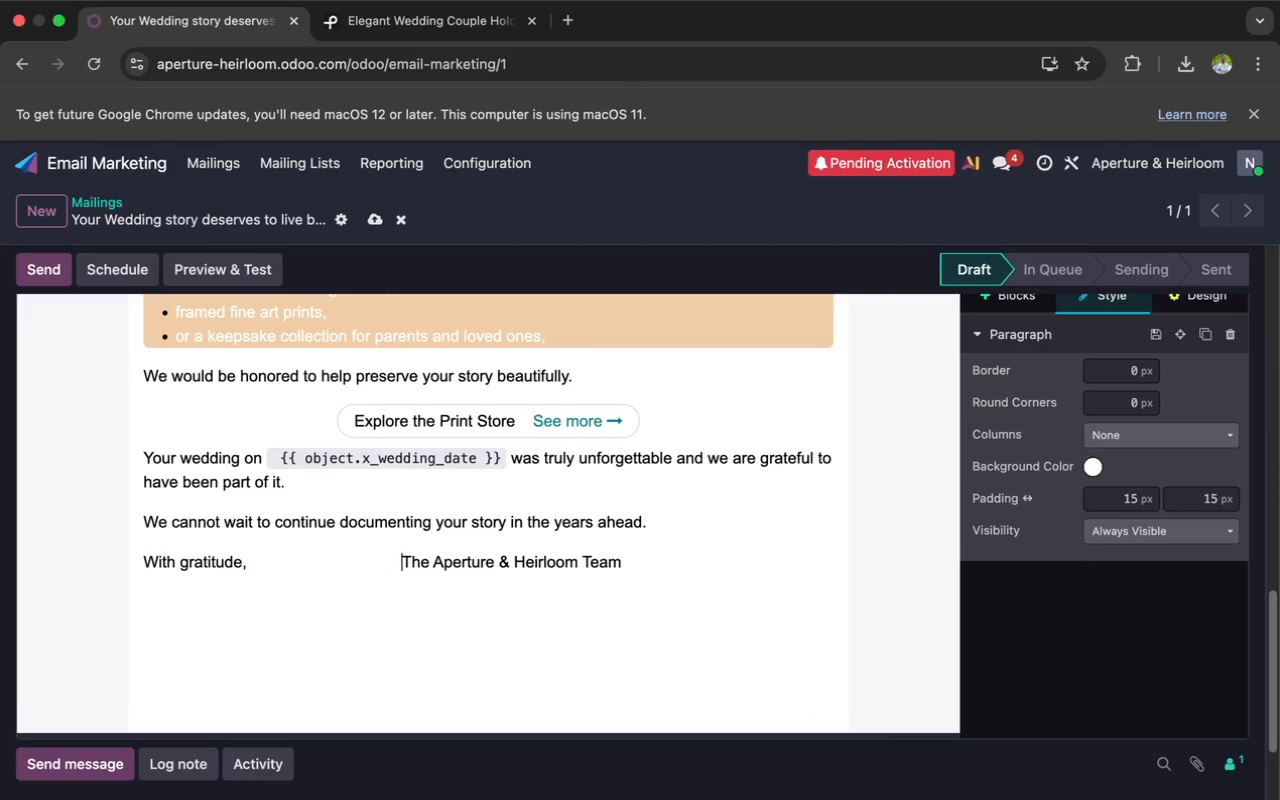 
key(Space)
 